 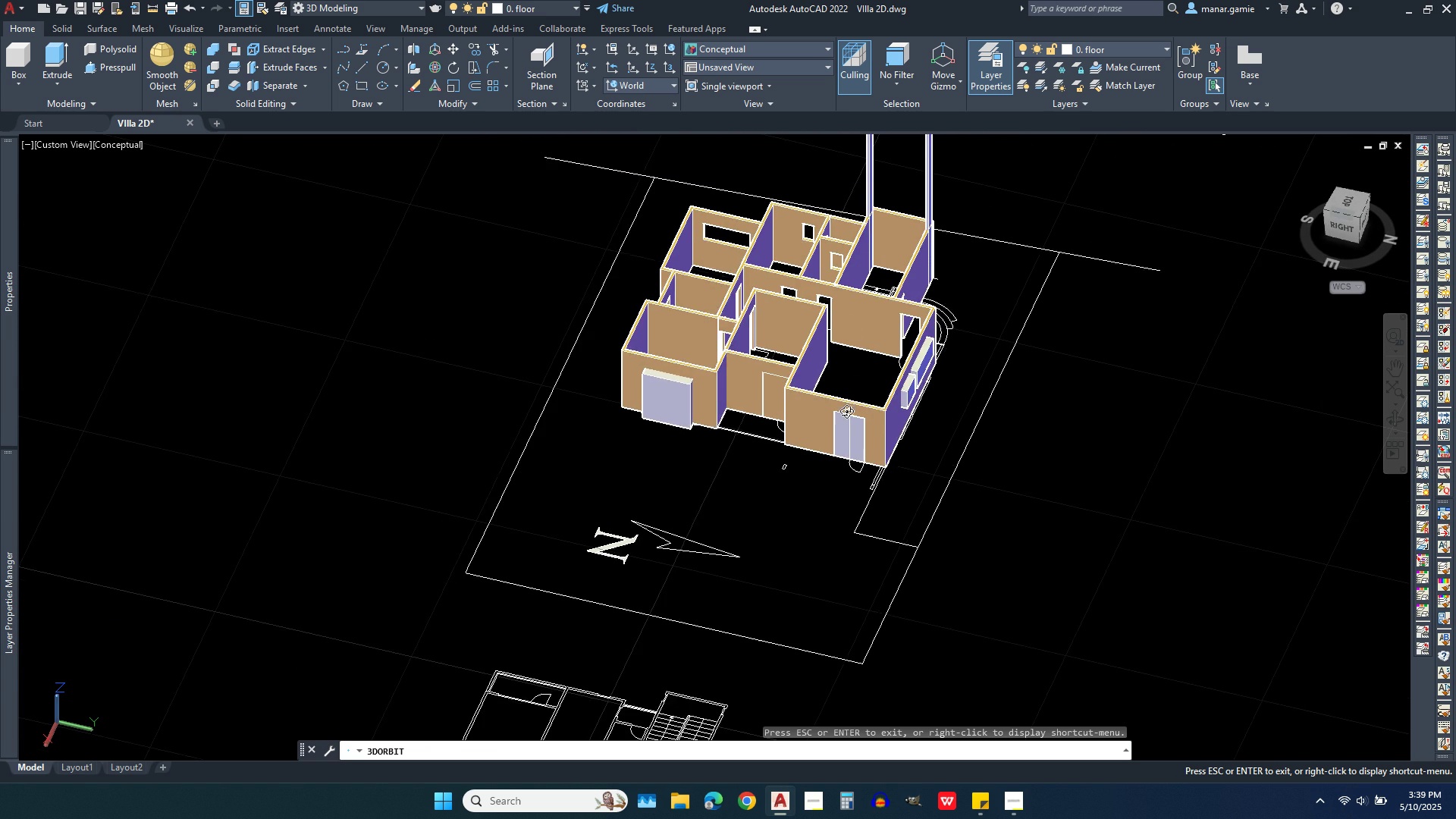 
scroll: coordinate [971, 390], scroll_direction: up, amount: 9.0
 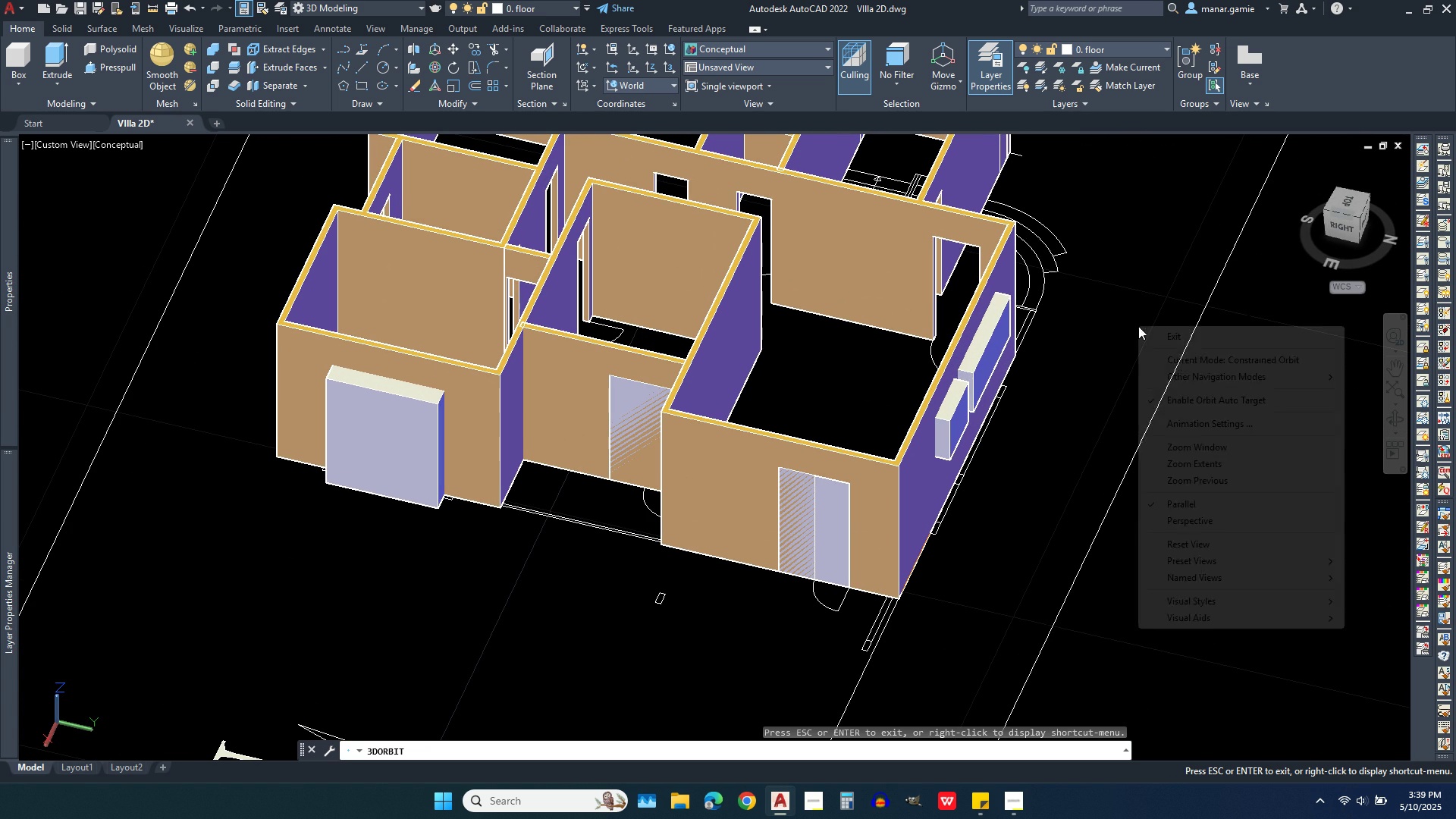 
right_click([1138, 326])
 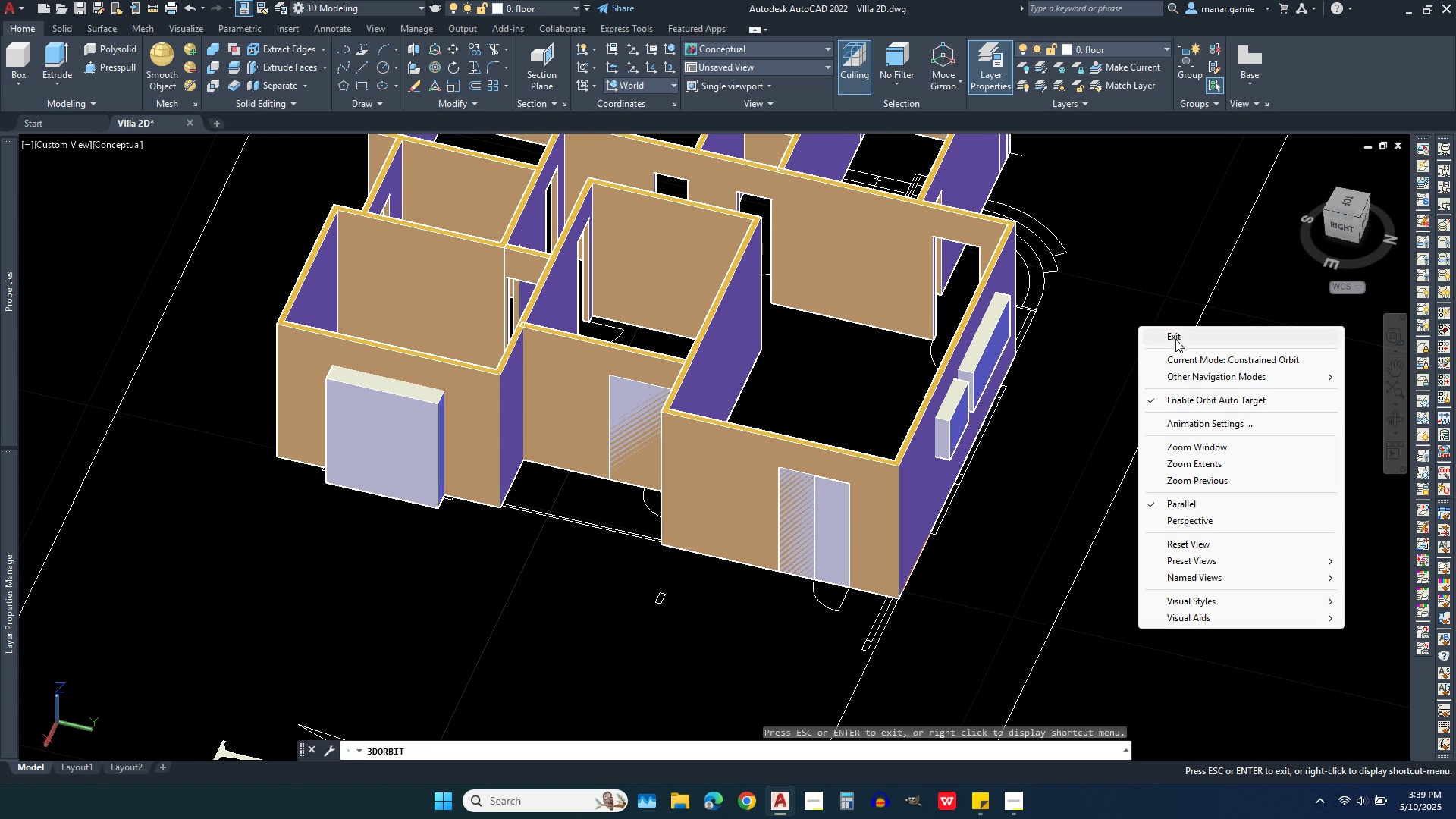 
left_click([1175, 339])
 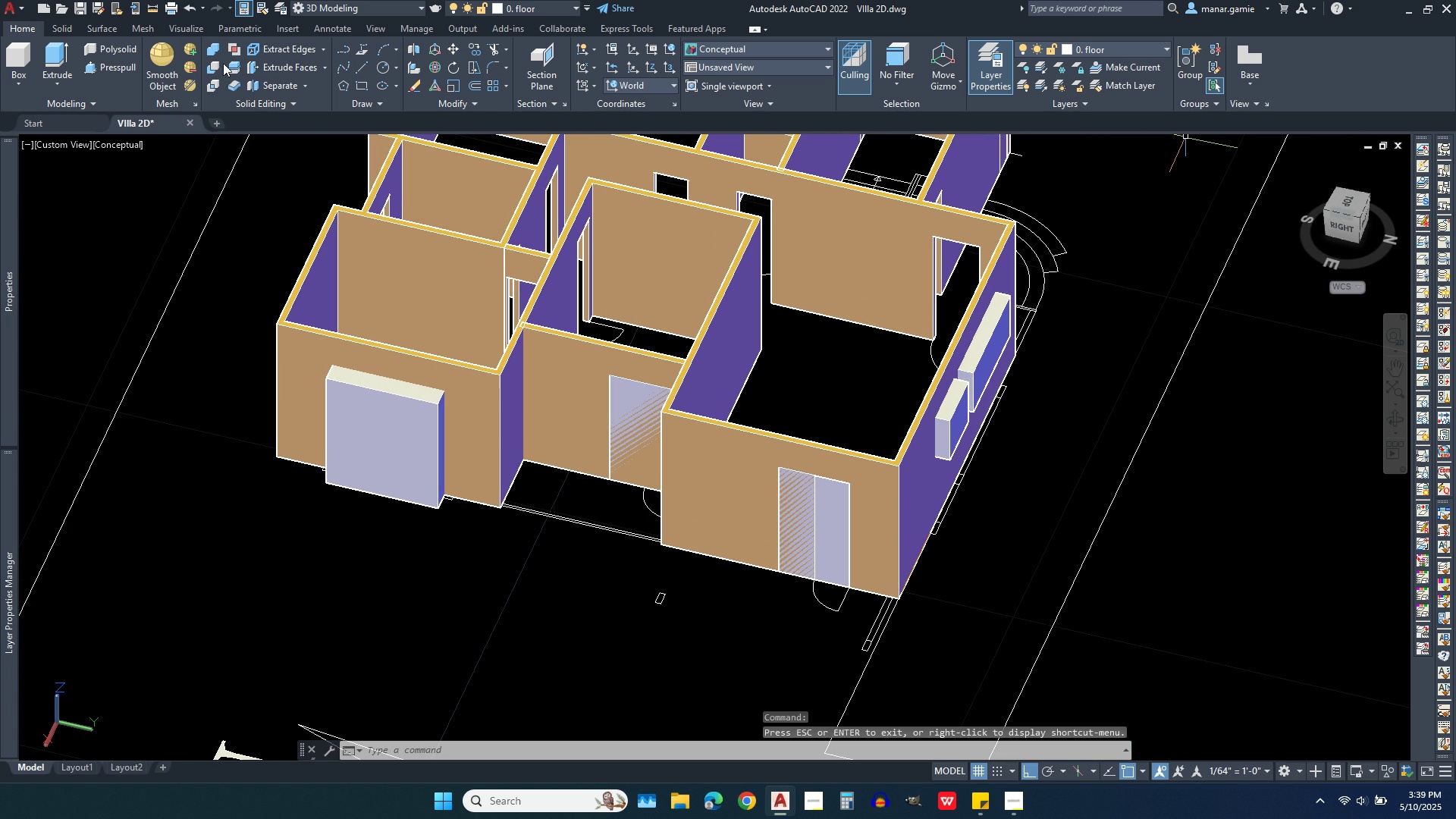 
left_click([212, 65])
 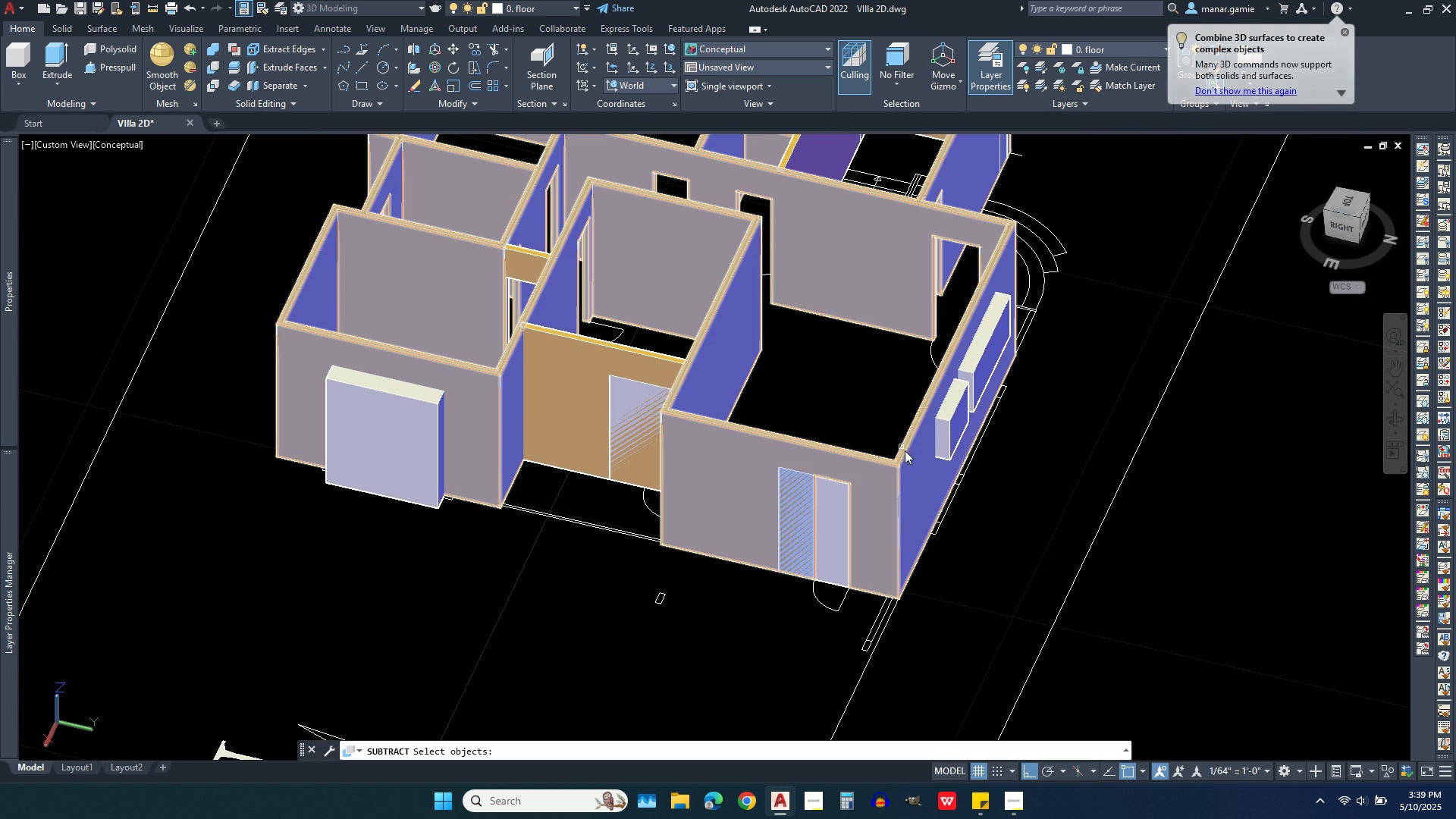 
left_click([912, 458])
 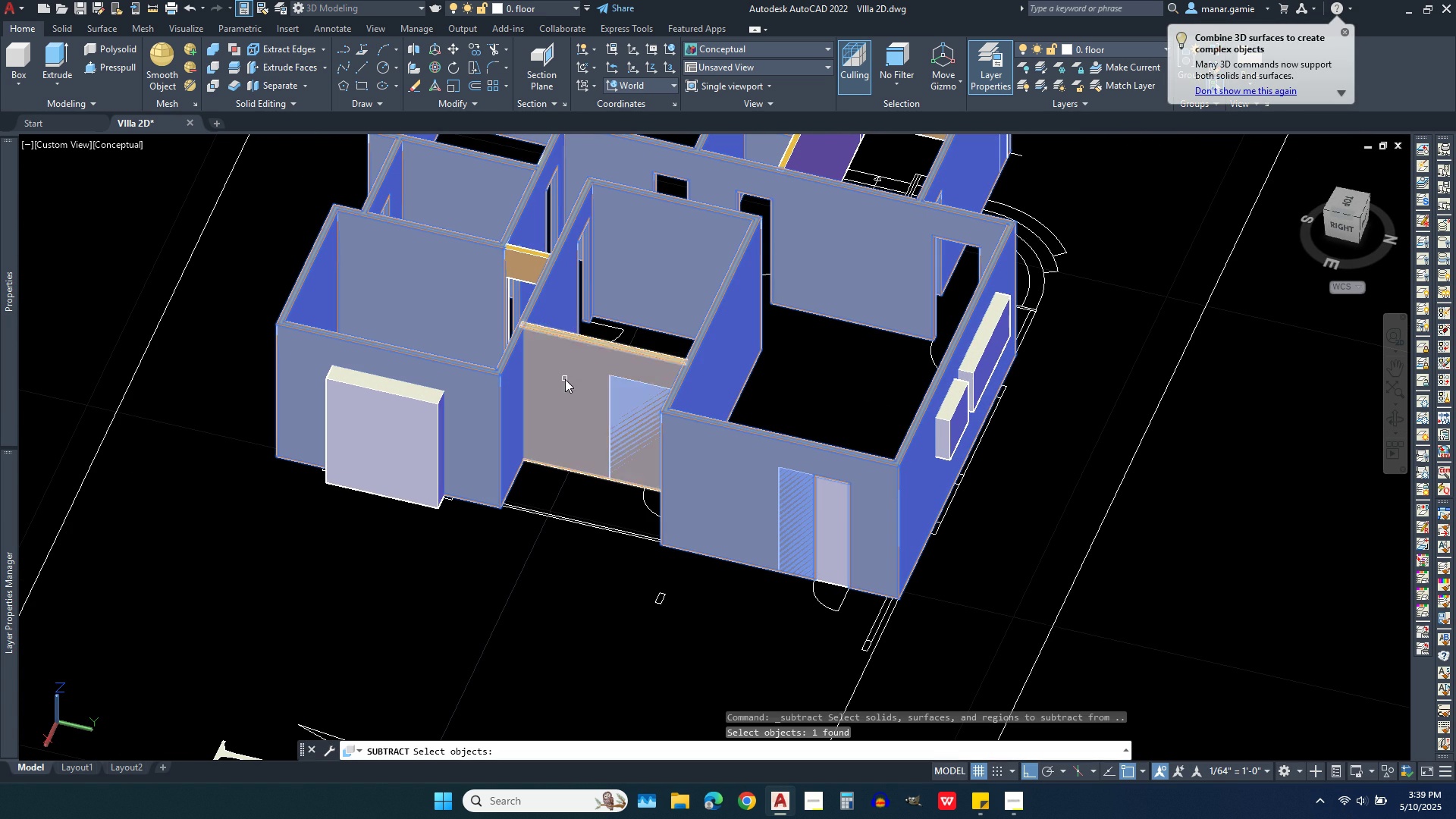 
left_click([563, 374])
 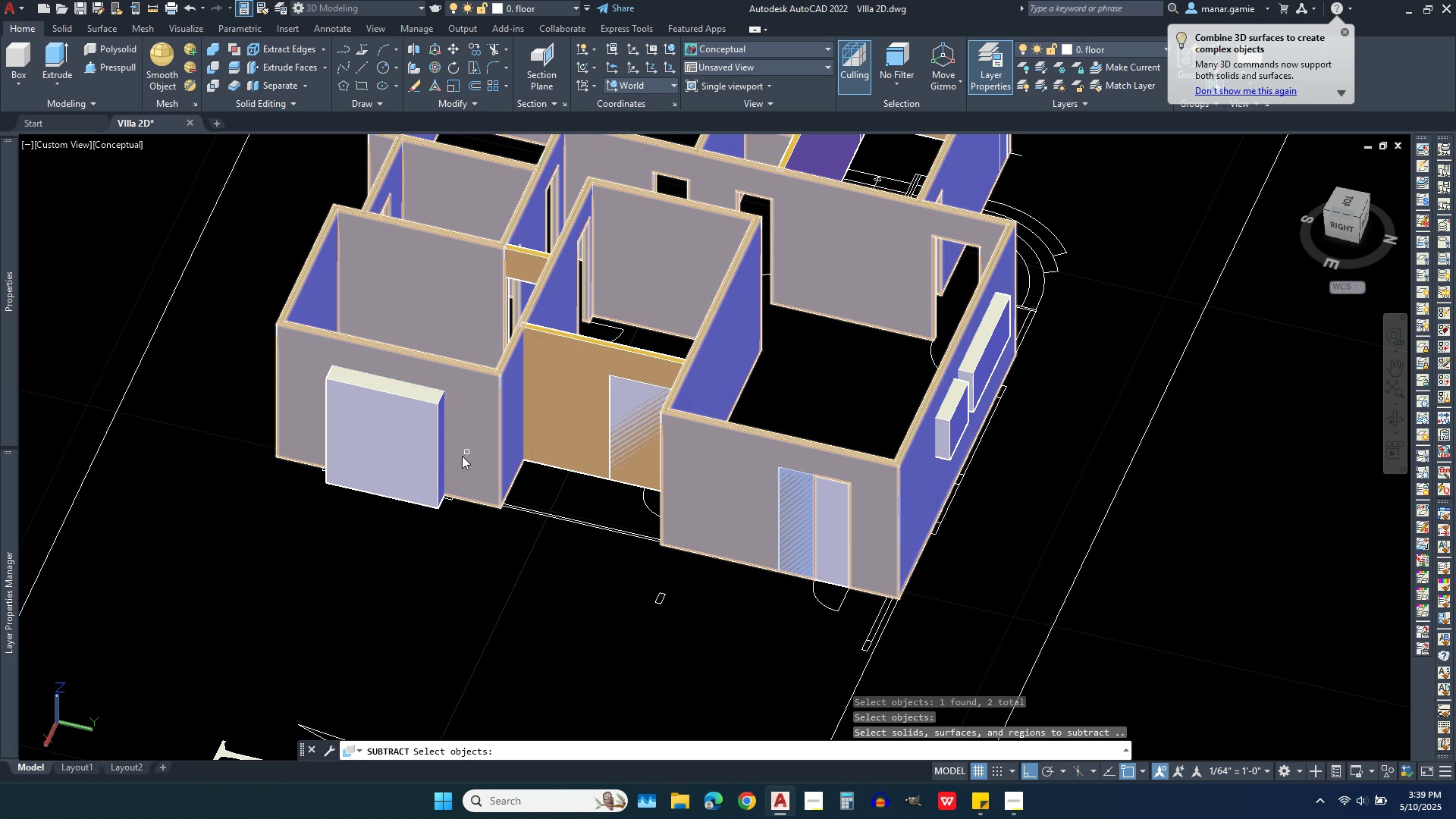 
left_click([422, 445])
 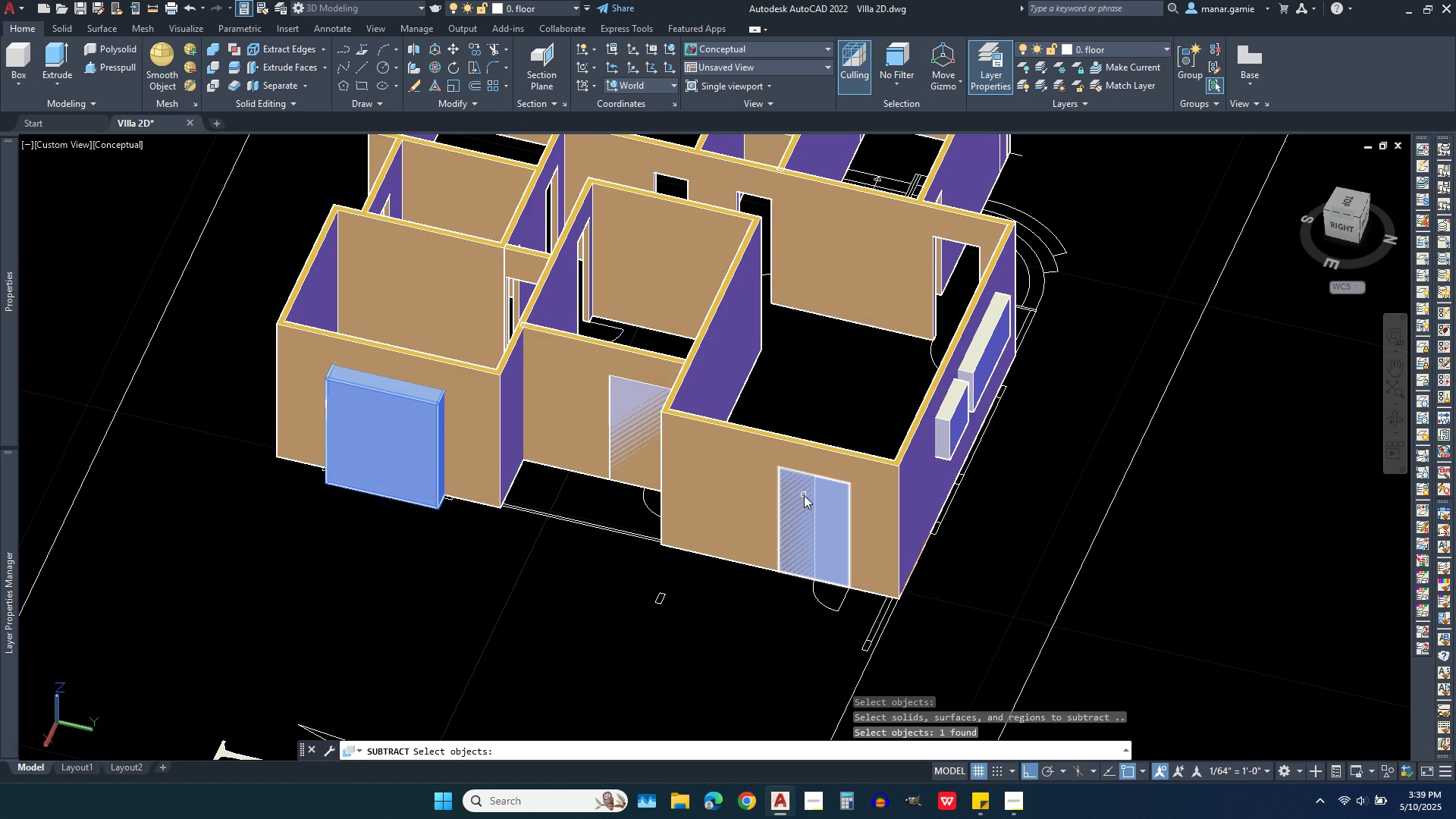 
wait(5.26)
 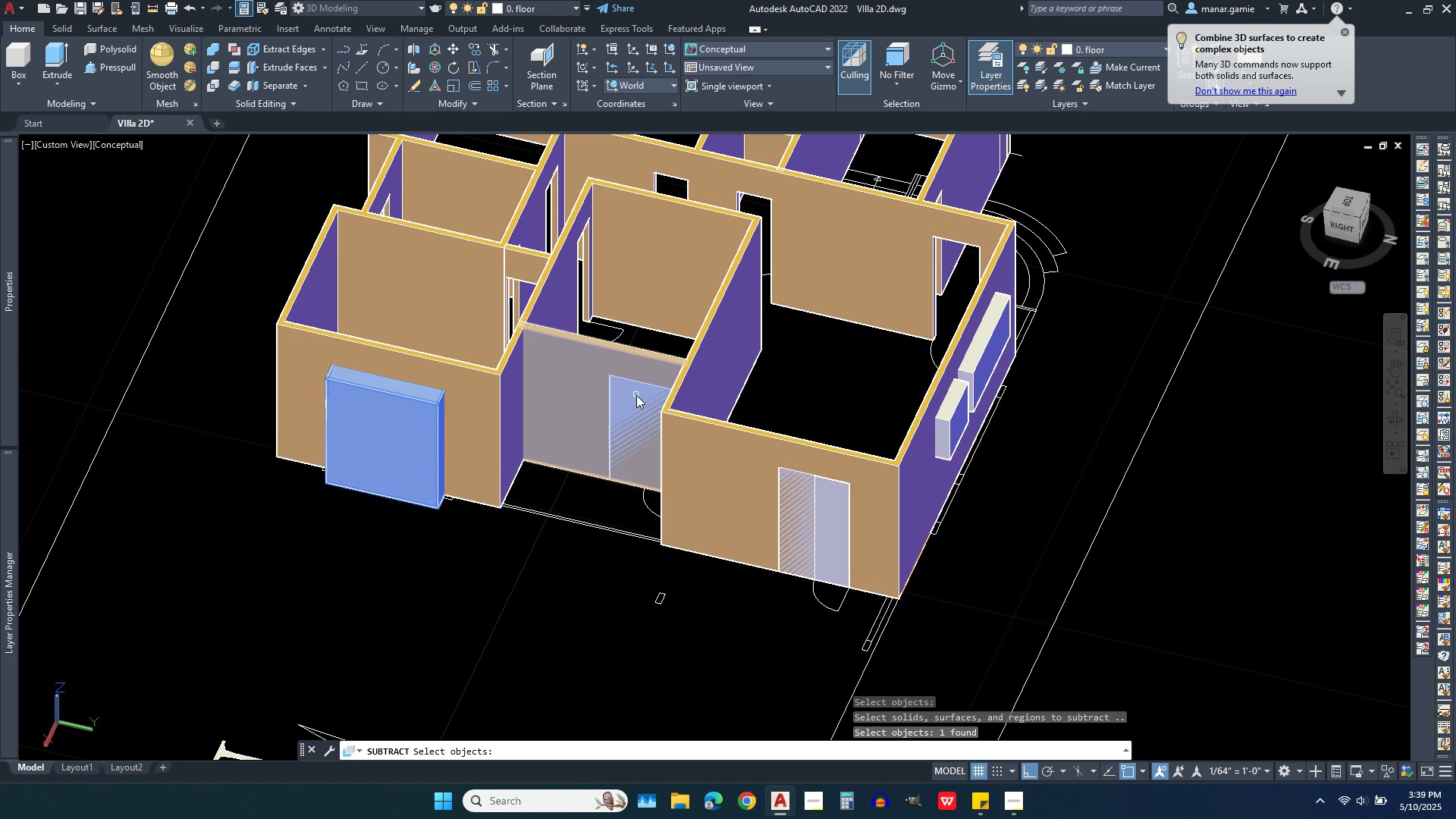 
left_click([822, 514])
 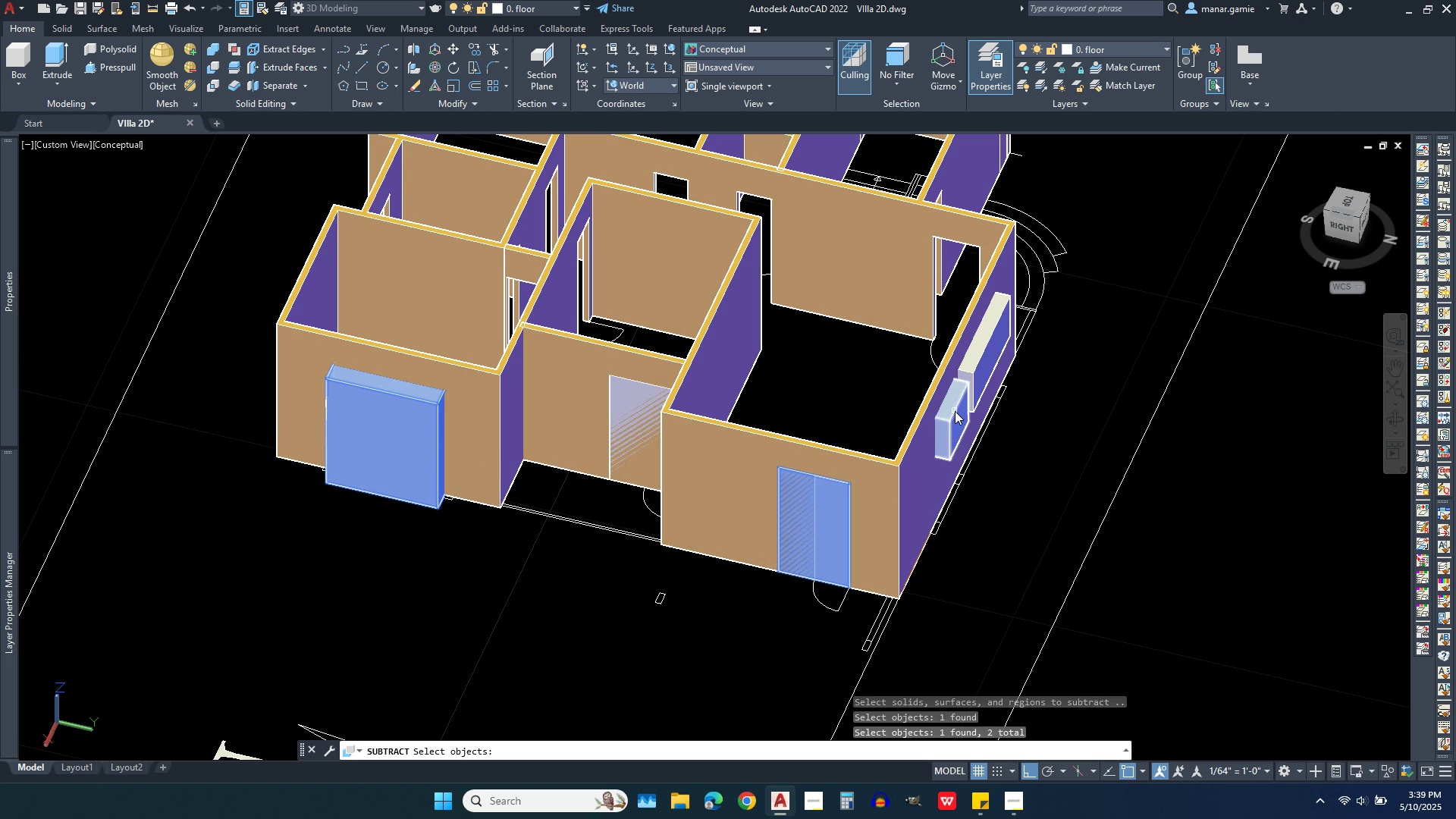 
left_click([955, 411])
 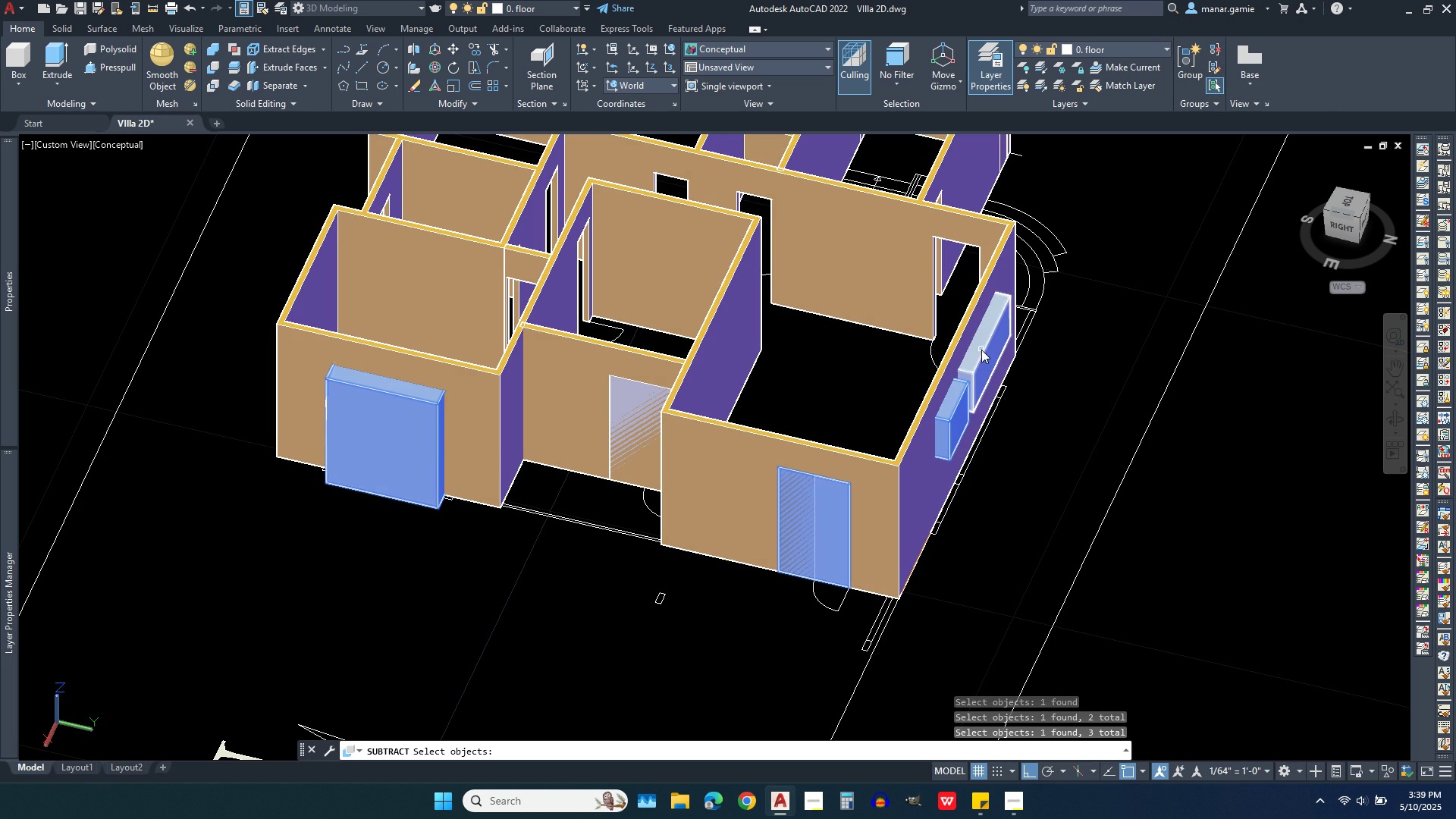 
left_click([981, 350])
 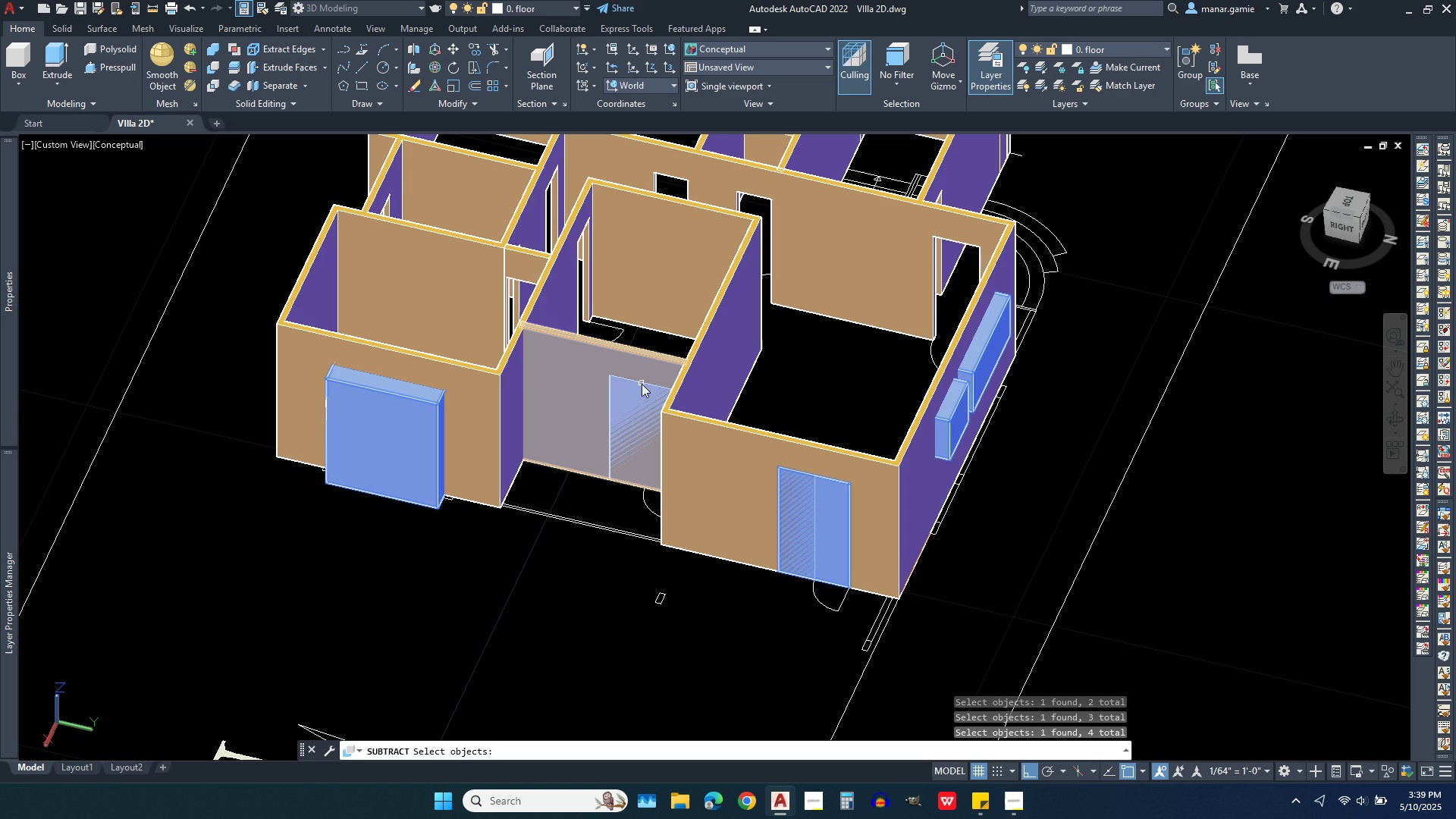 
wait(5.61)
 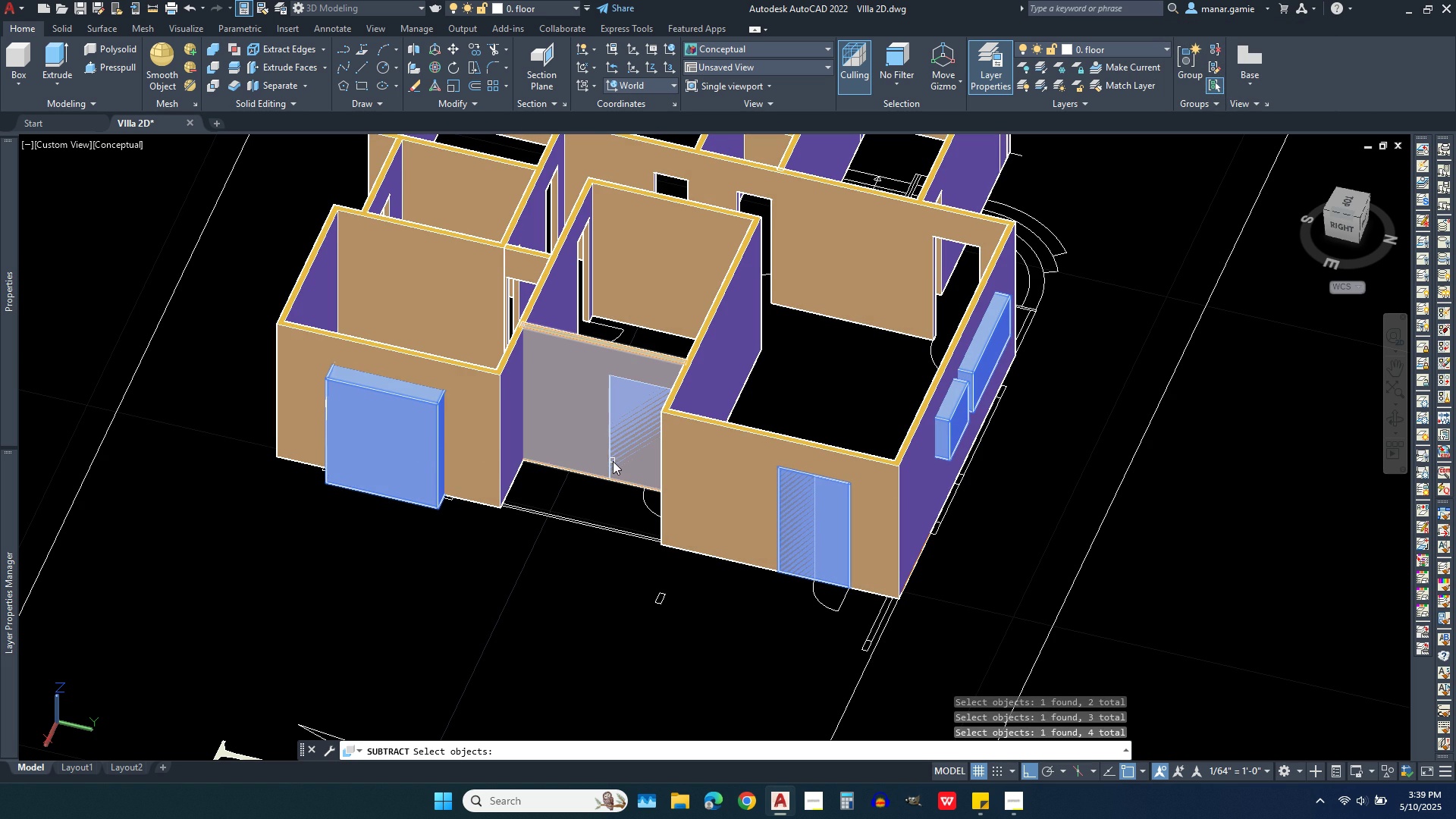 
right_click([799, 379])
 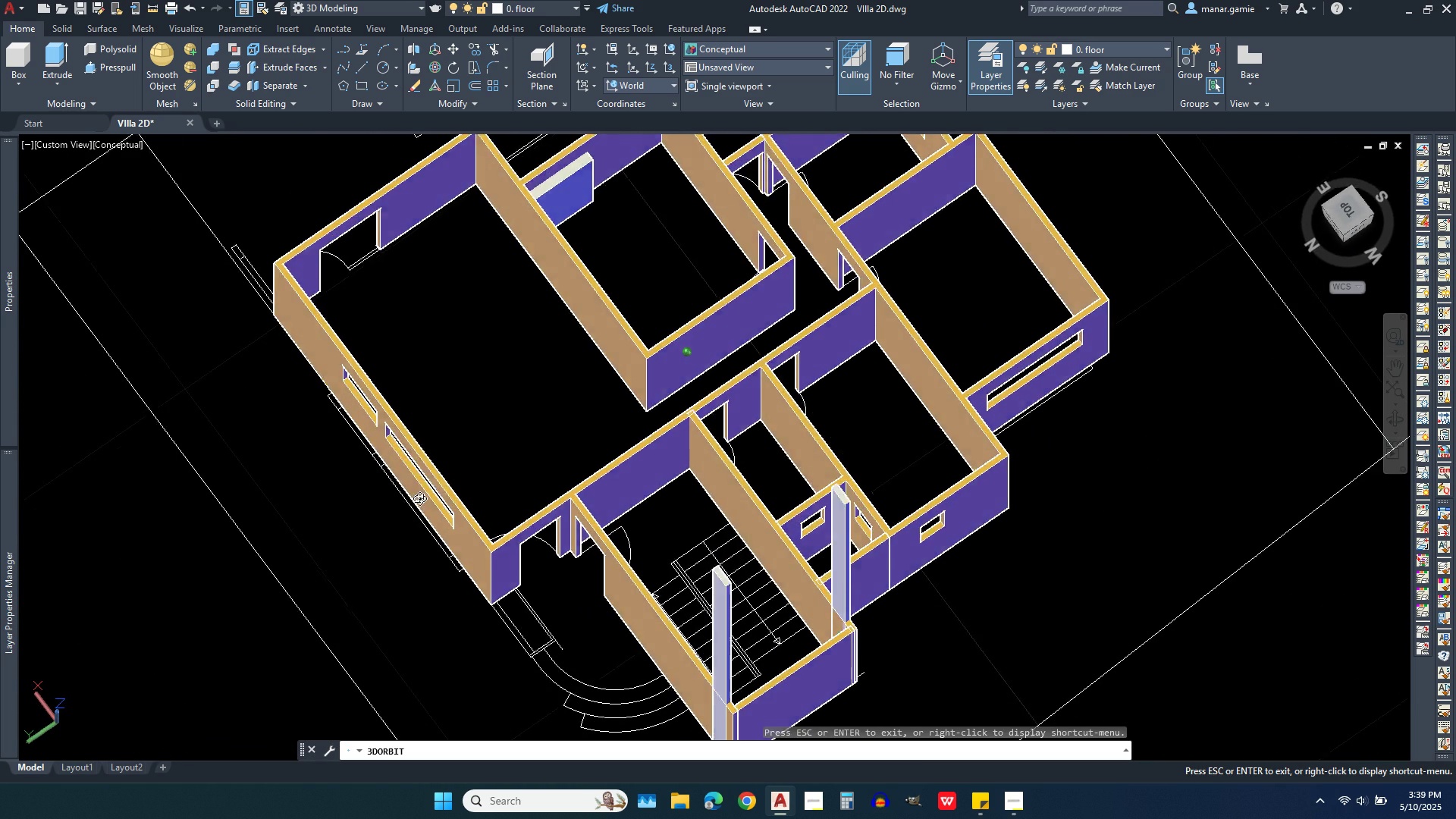 
wait(6.54)
 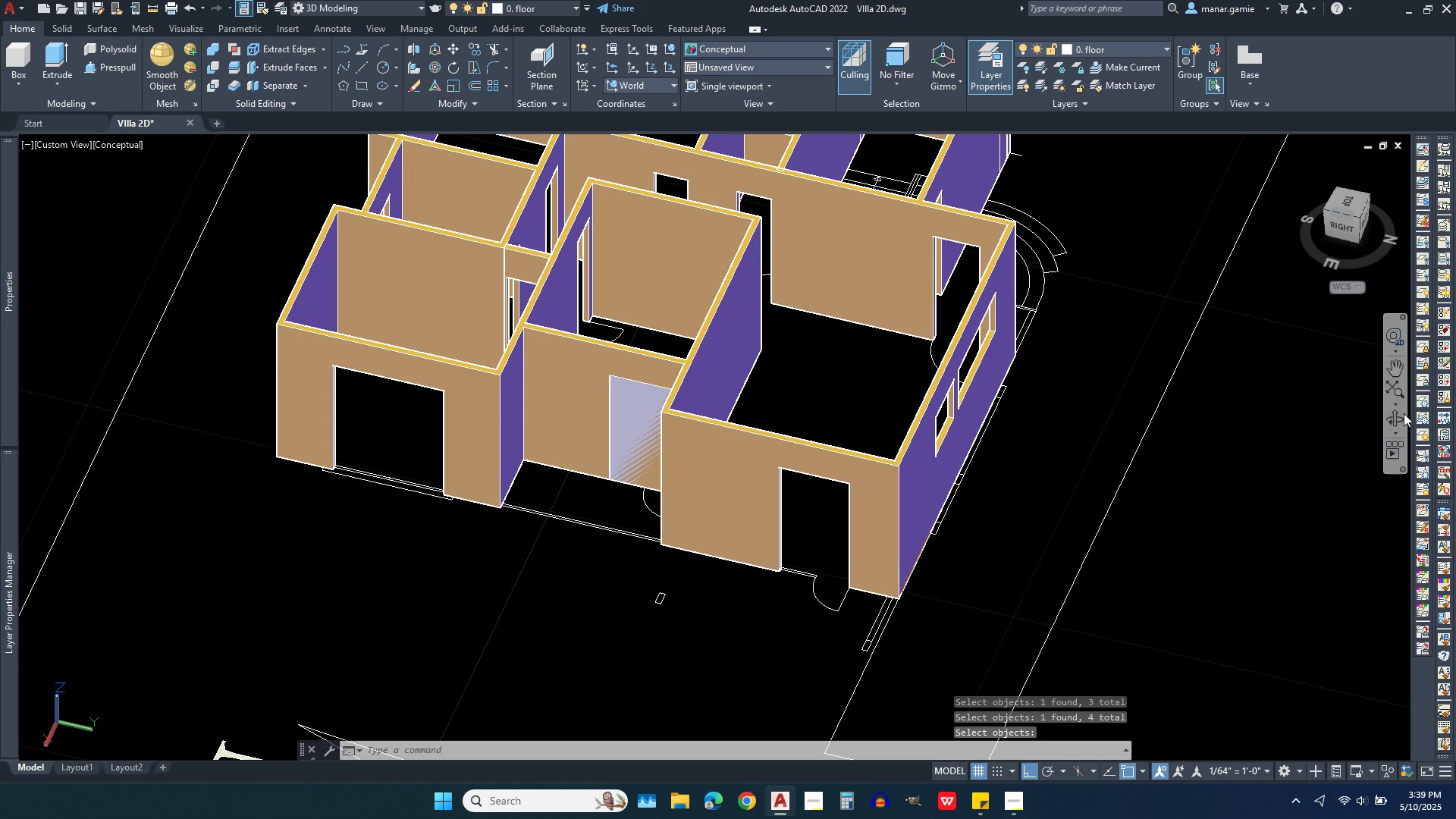 
scroll: coordinate [326, 601], scroll_direction: down, amount: 3.0
 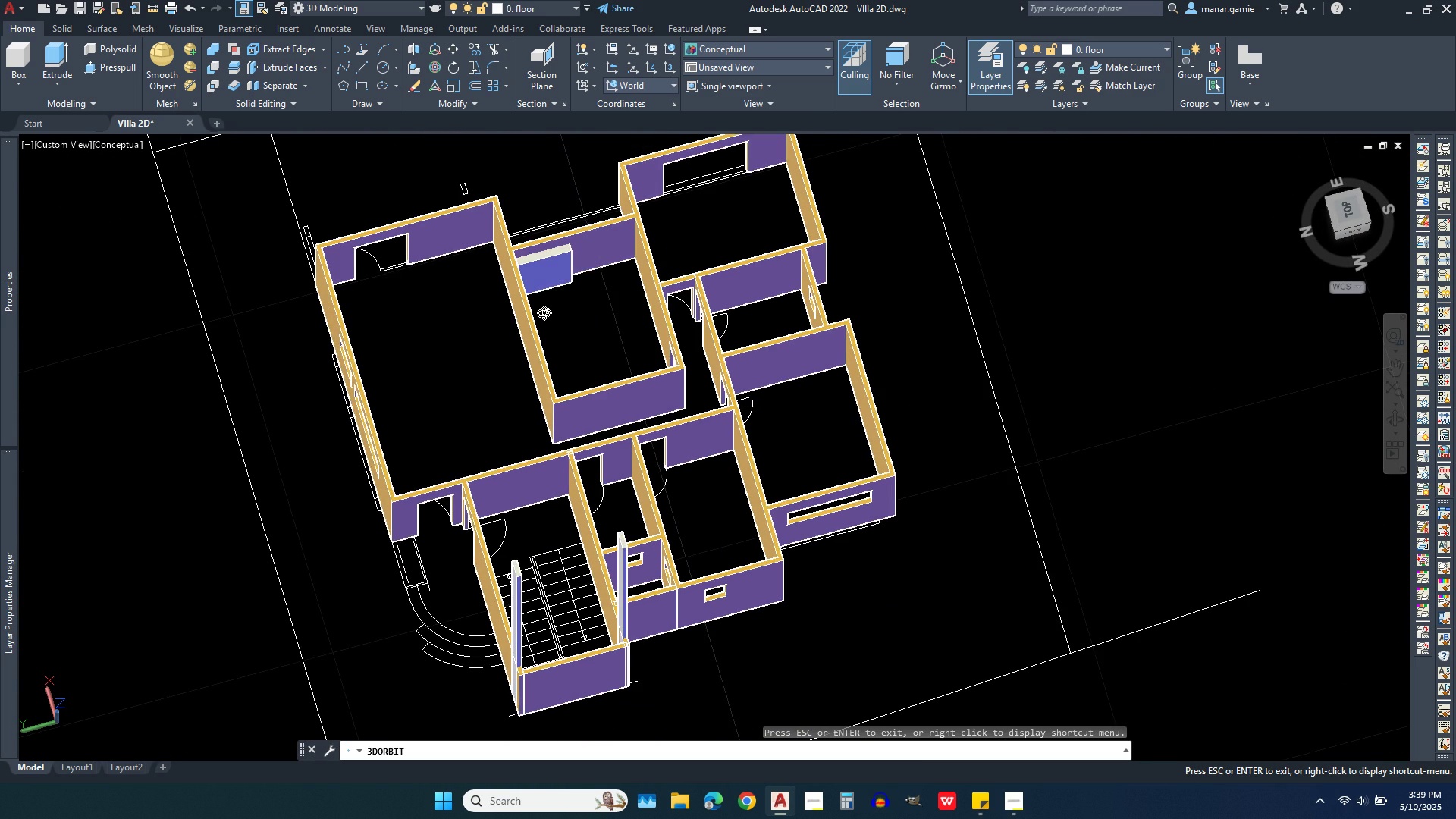 
scroll: coordinate [546, 305], scroll_direction: up, amount: 8.0
 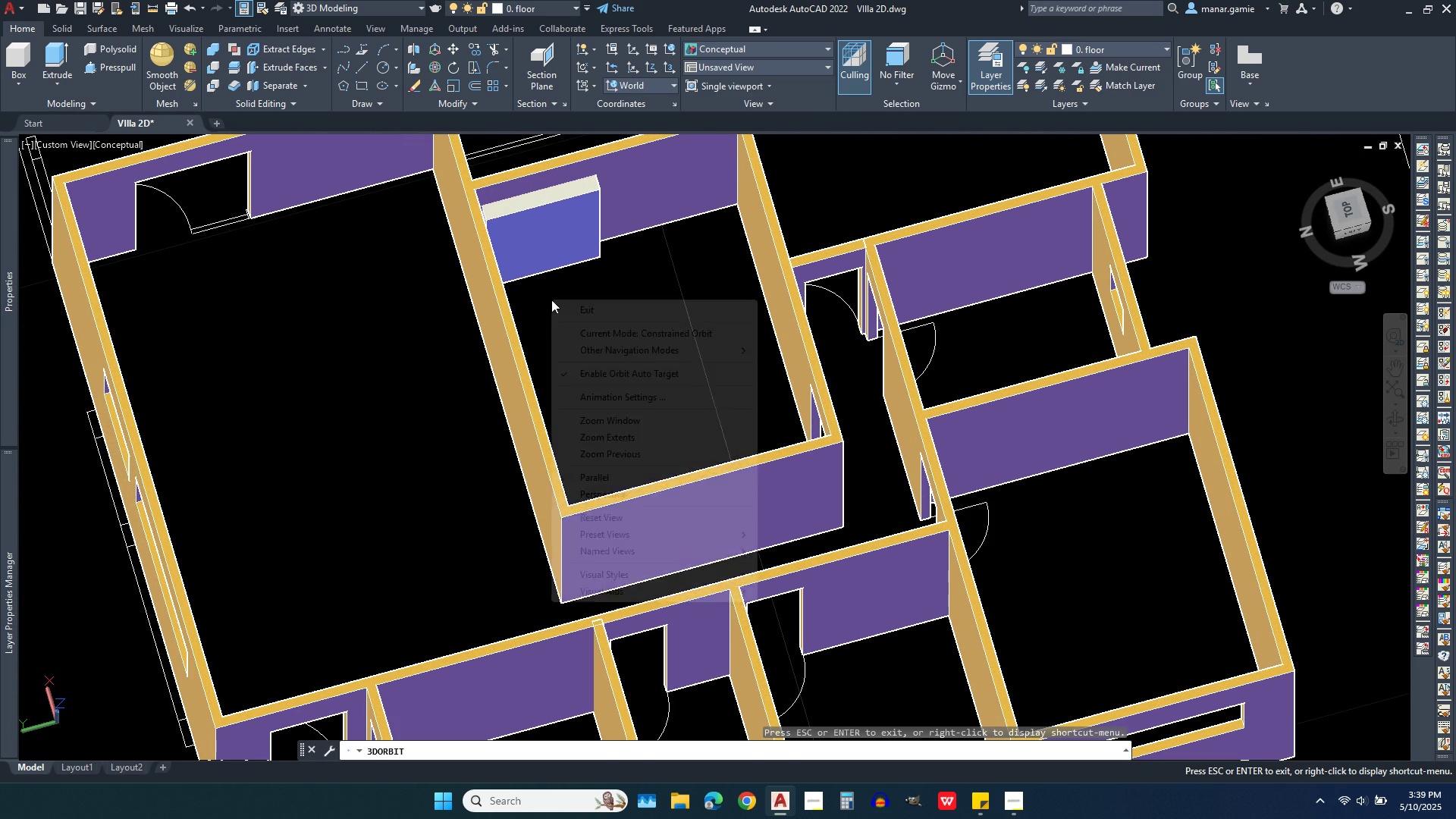 
right_click([551, 300])
 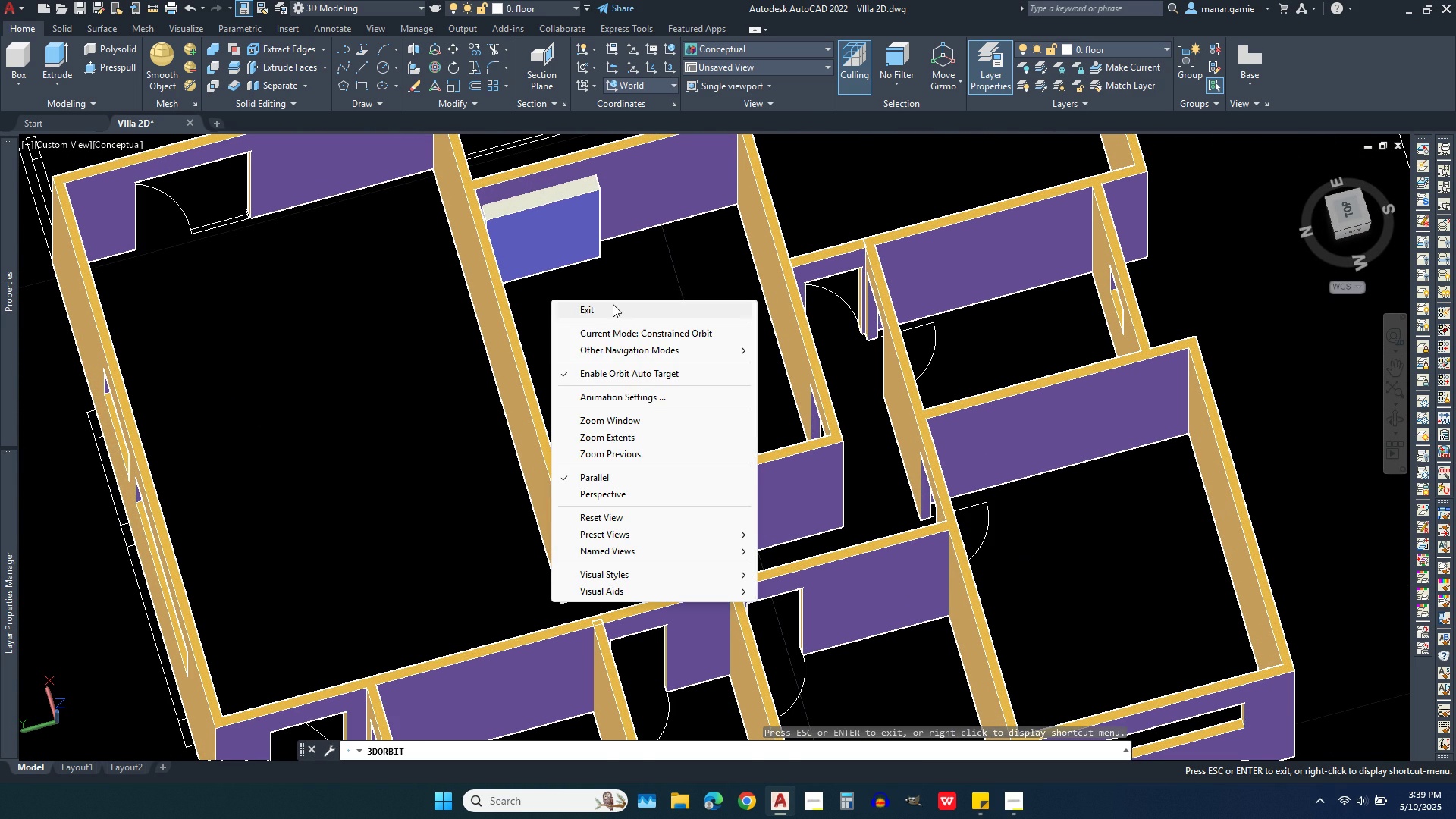 
left_click([615, 304])
 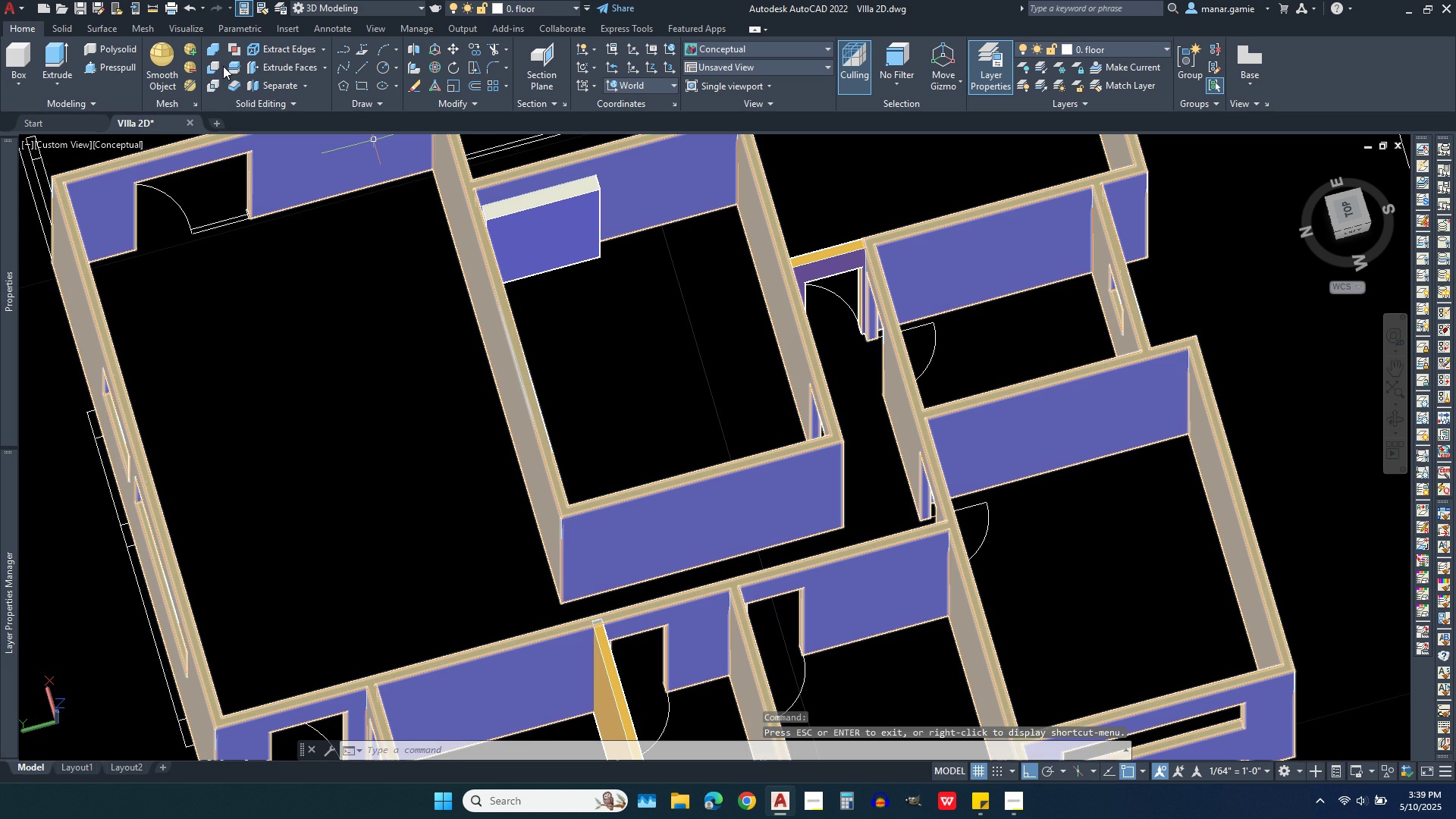 
left_click([209, 66])
 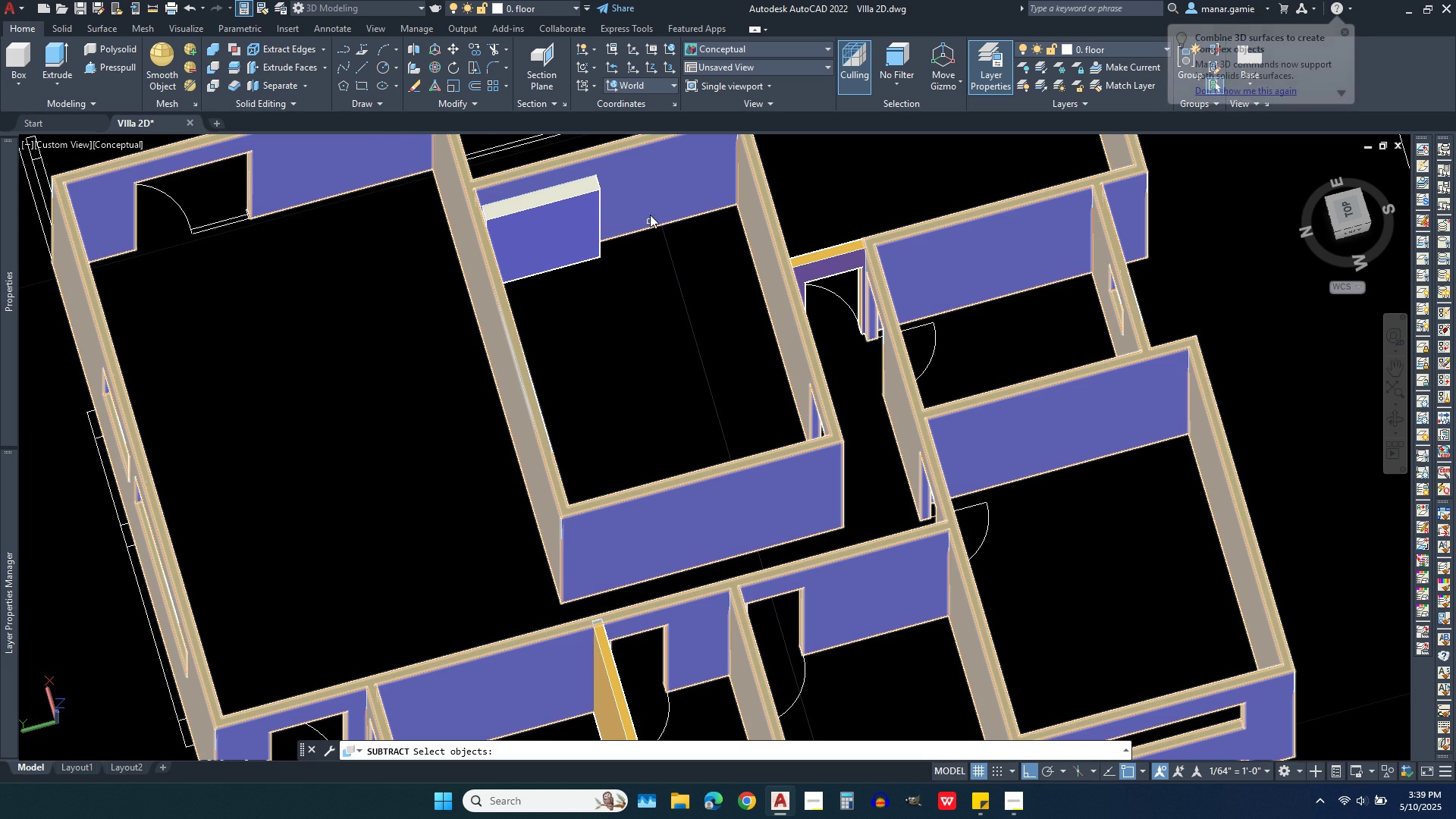 
left_click([650, 199])
 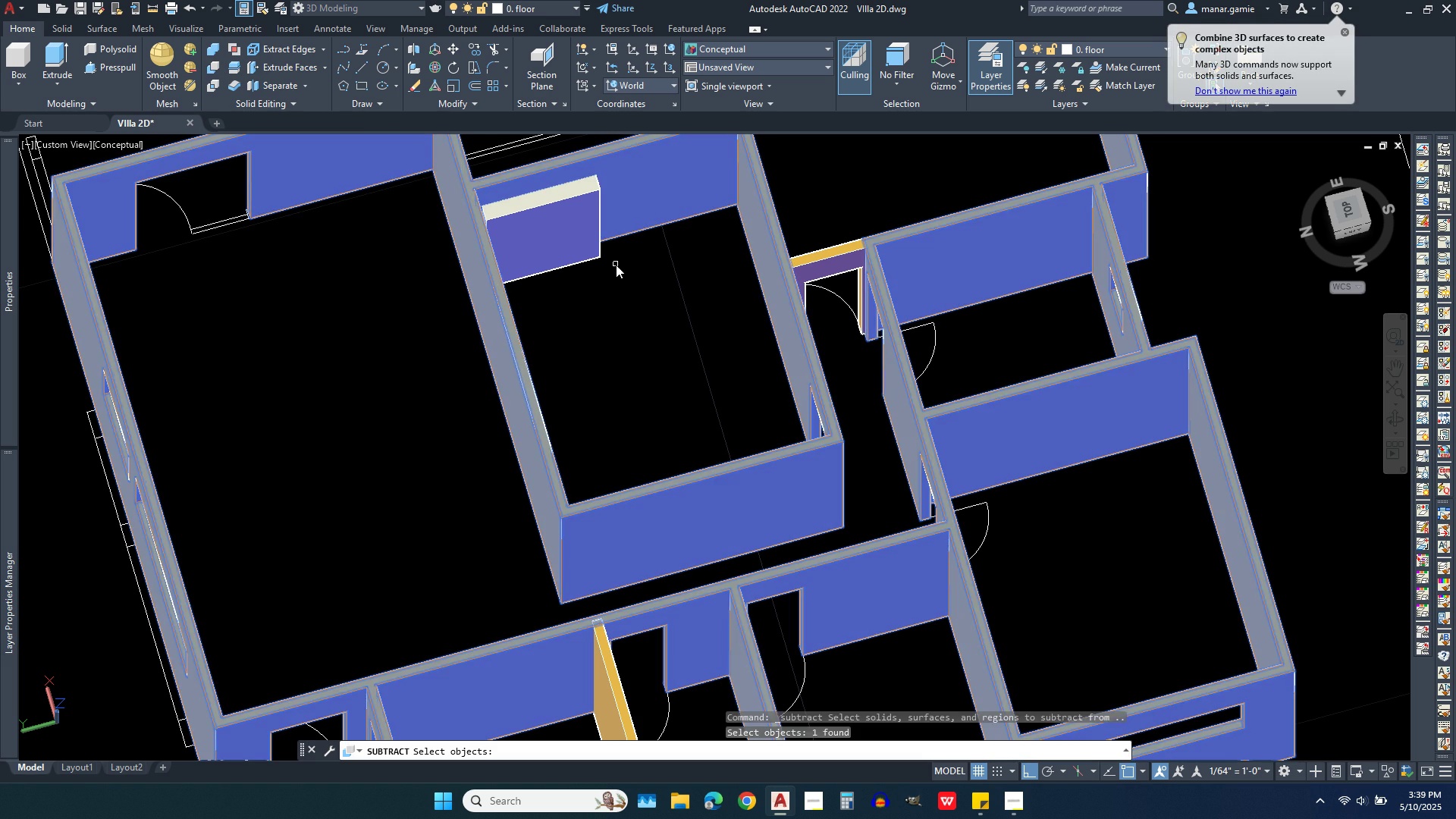 
right_click([616, 265])
 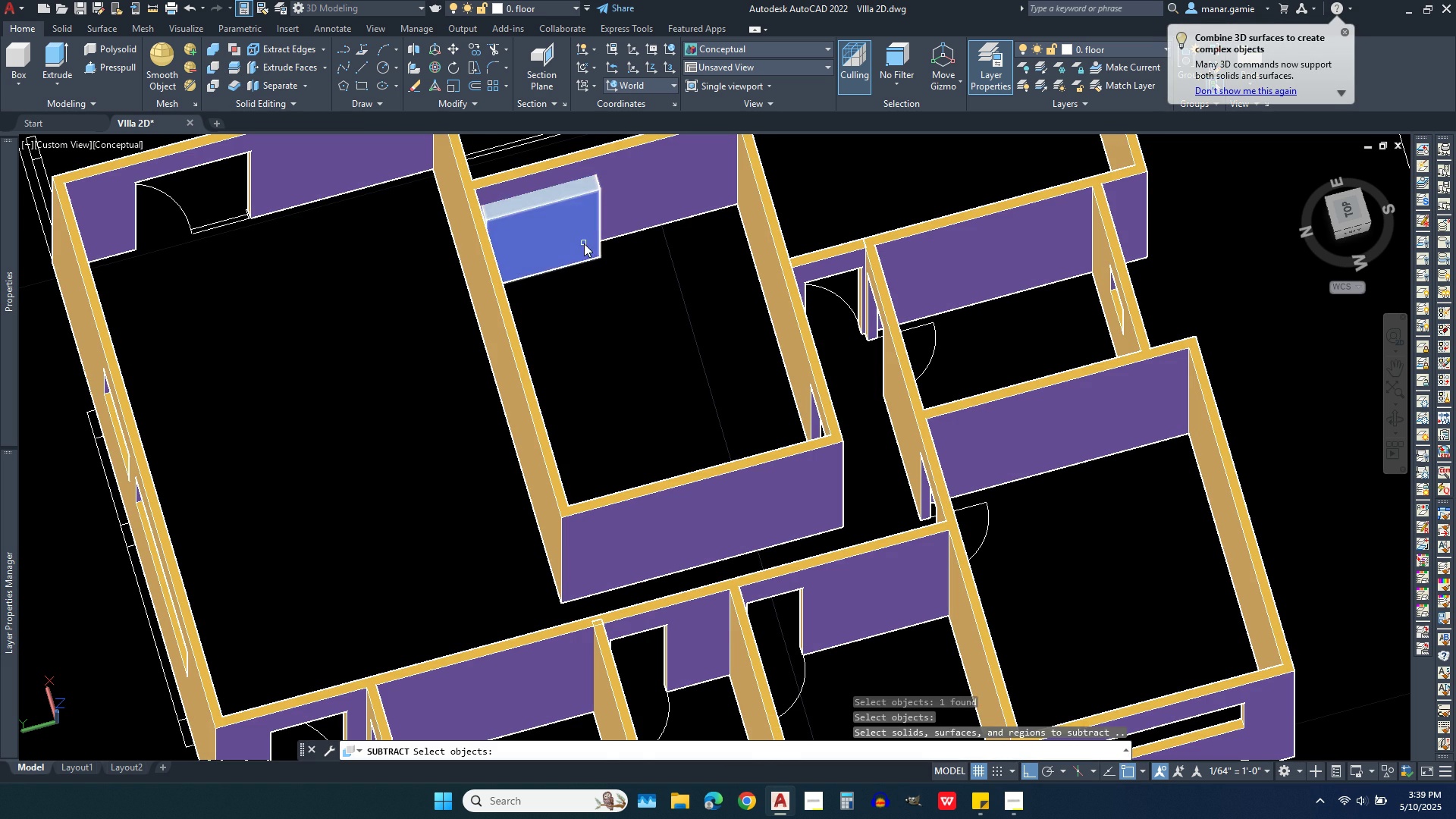 
left_click([584, 243])
 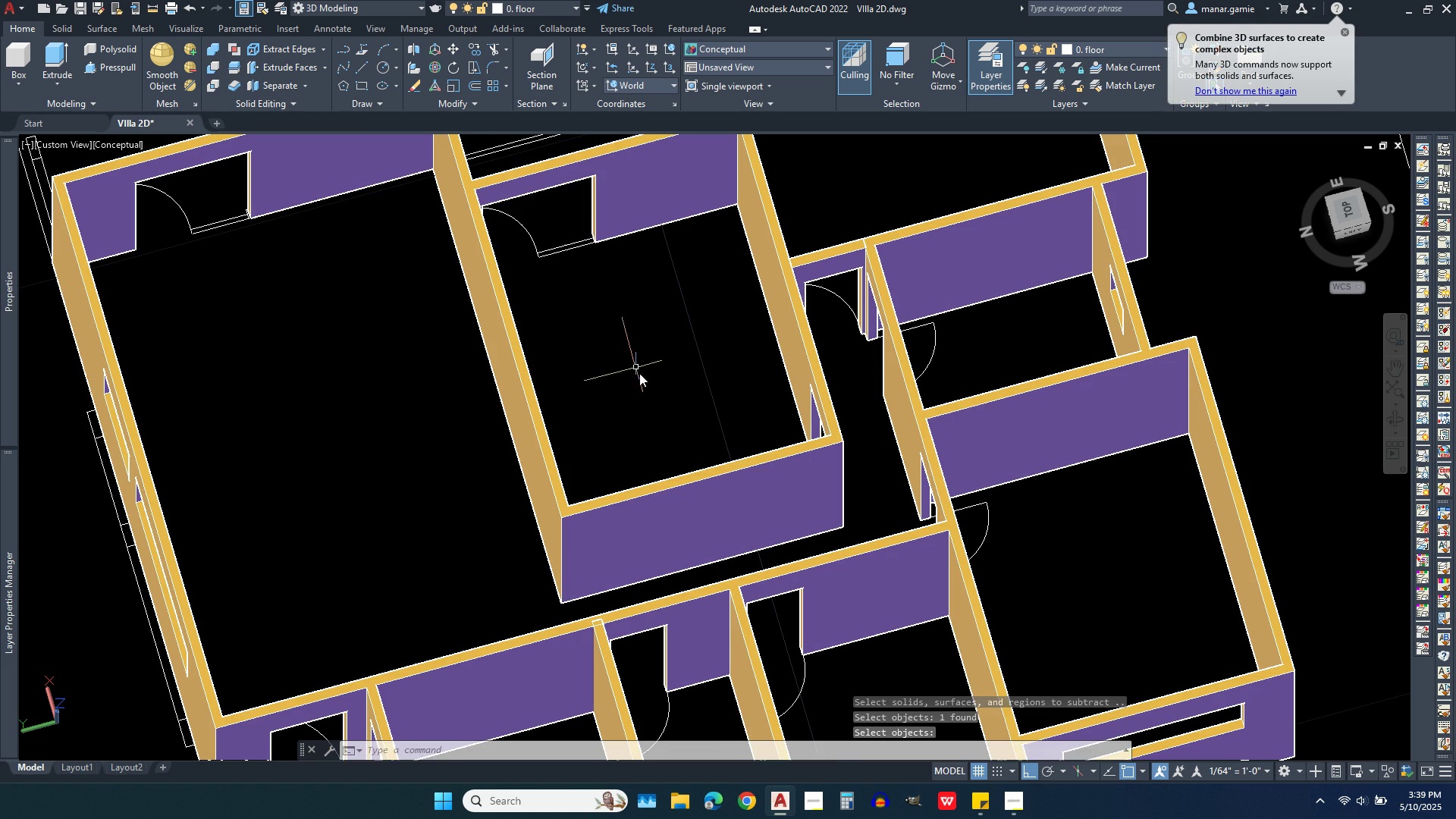 
scroll: coordinate [663, 400], scroll_direction: down, amount: 2.0
 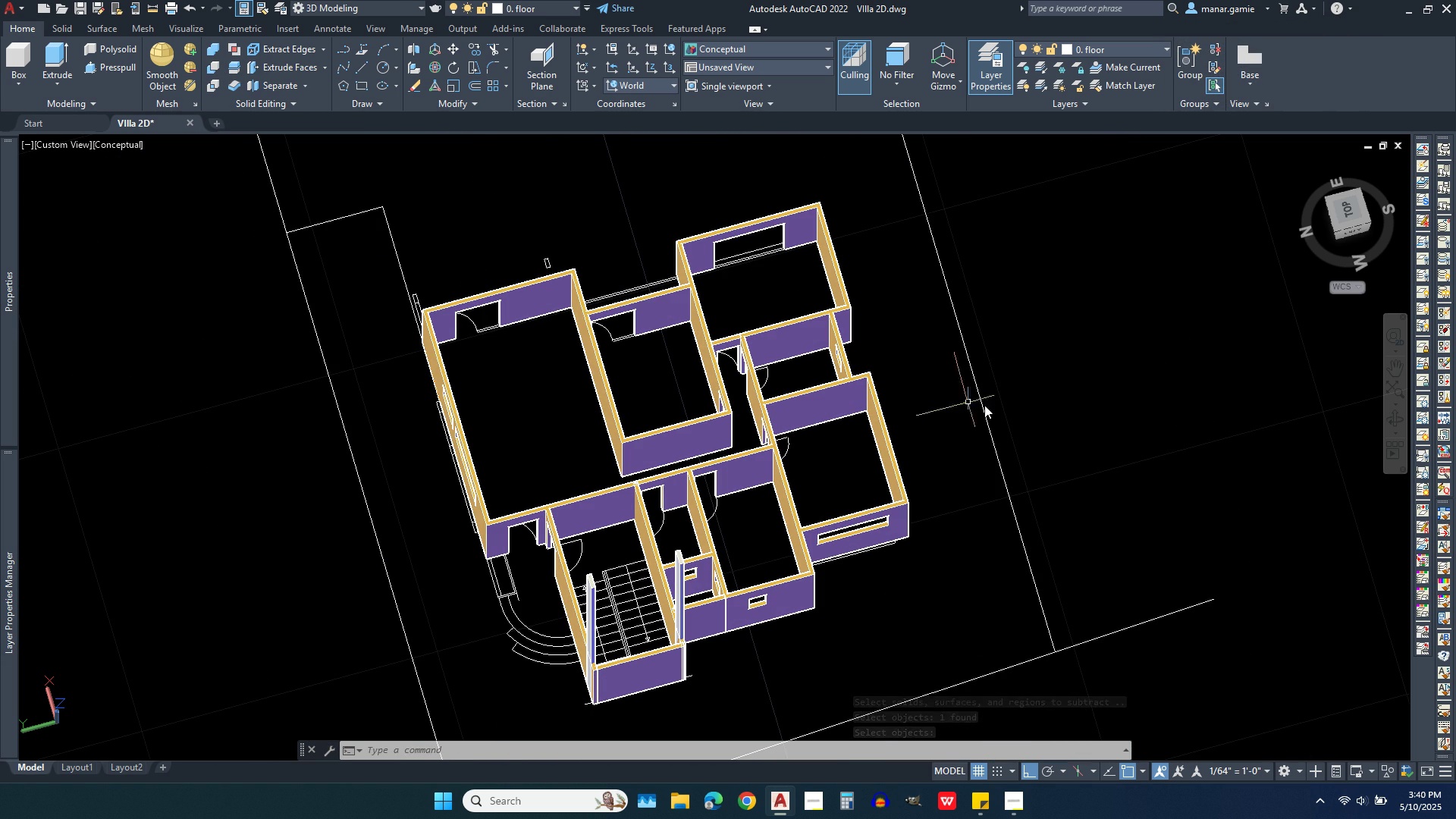 
wait(5.87)
 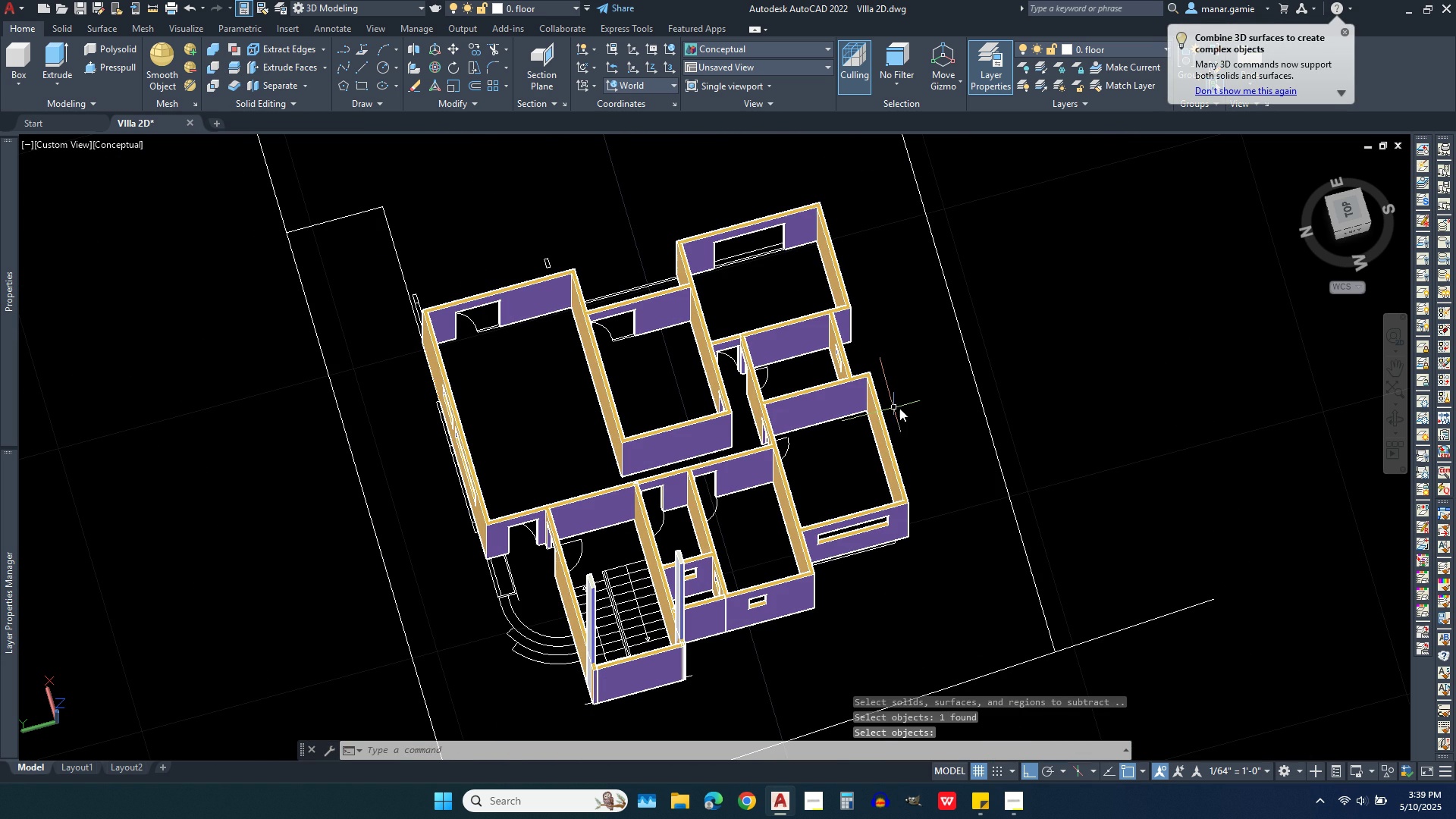 
left_click([1401, 413])
 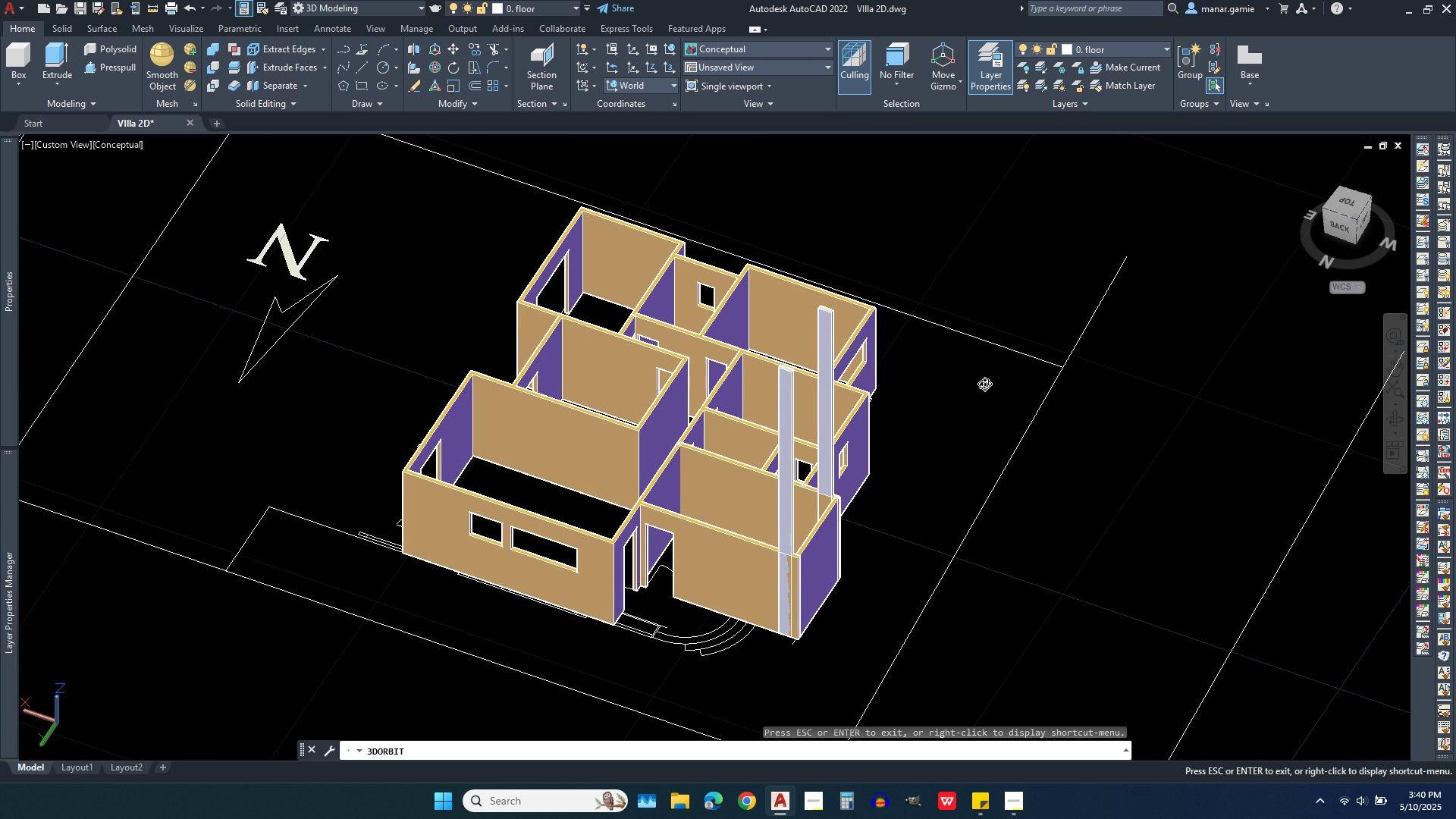 
wait(5.45)
 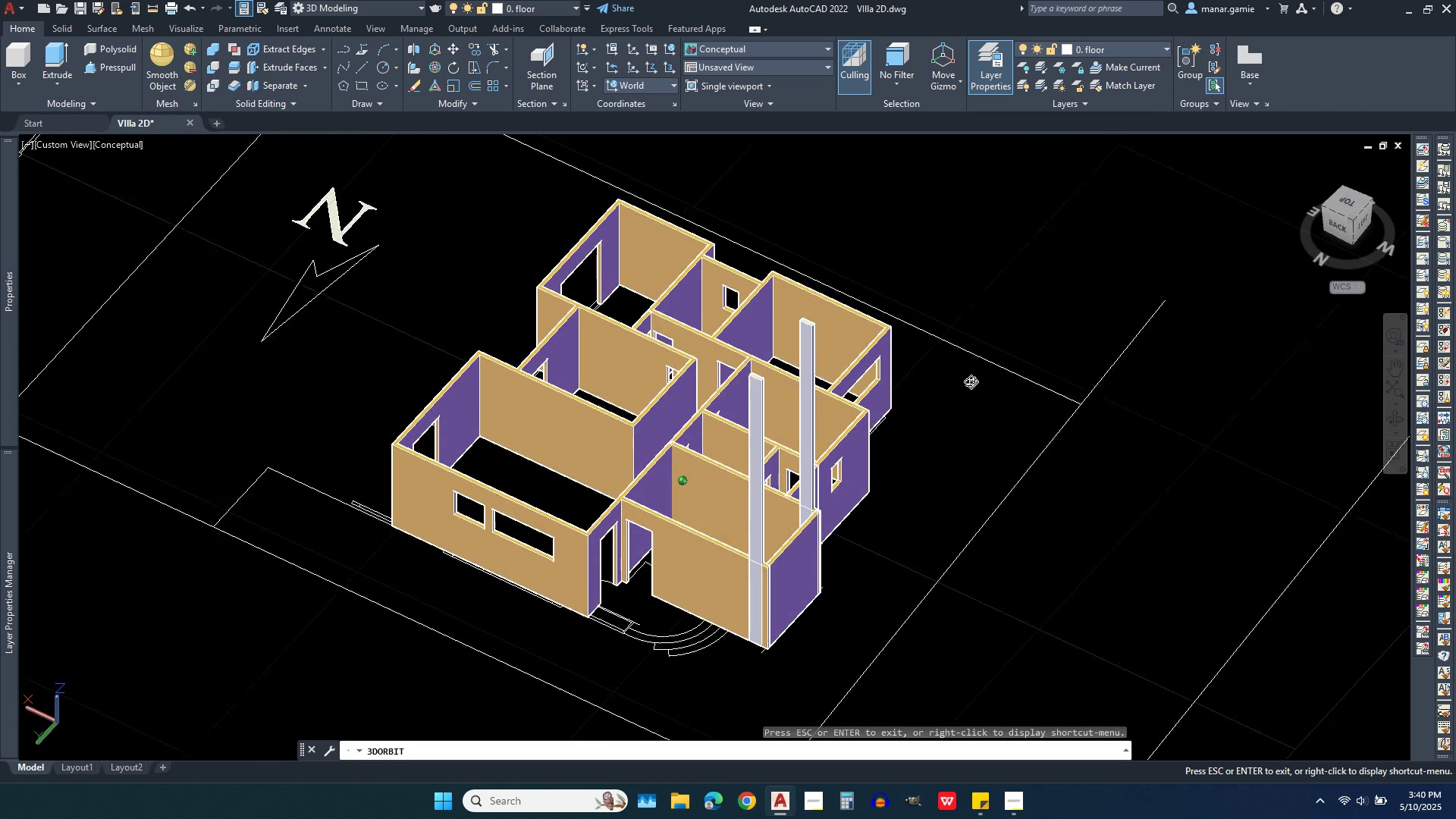 
scroll: coordinate [777, 554], scroll_direction: up, amount: 3.0
 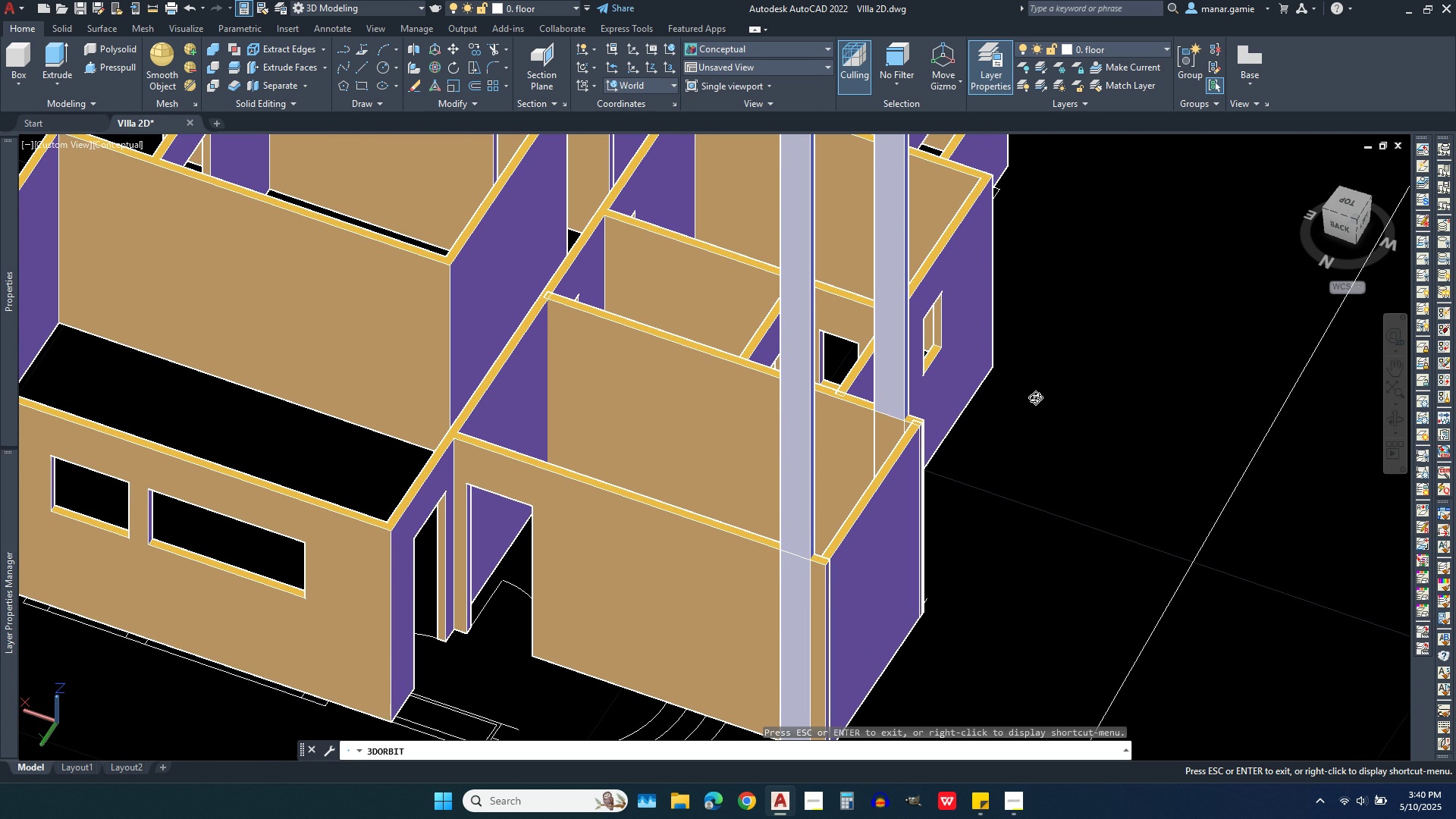 
right_click([1035, 397])
 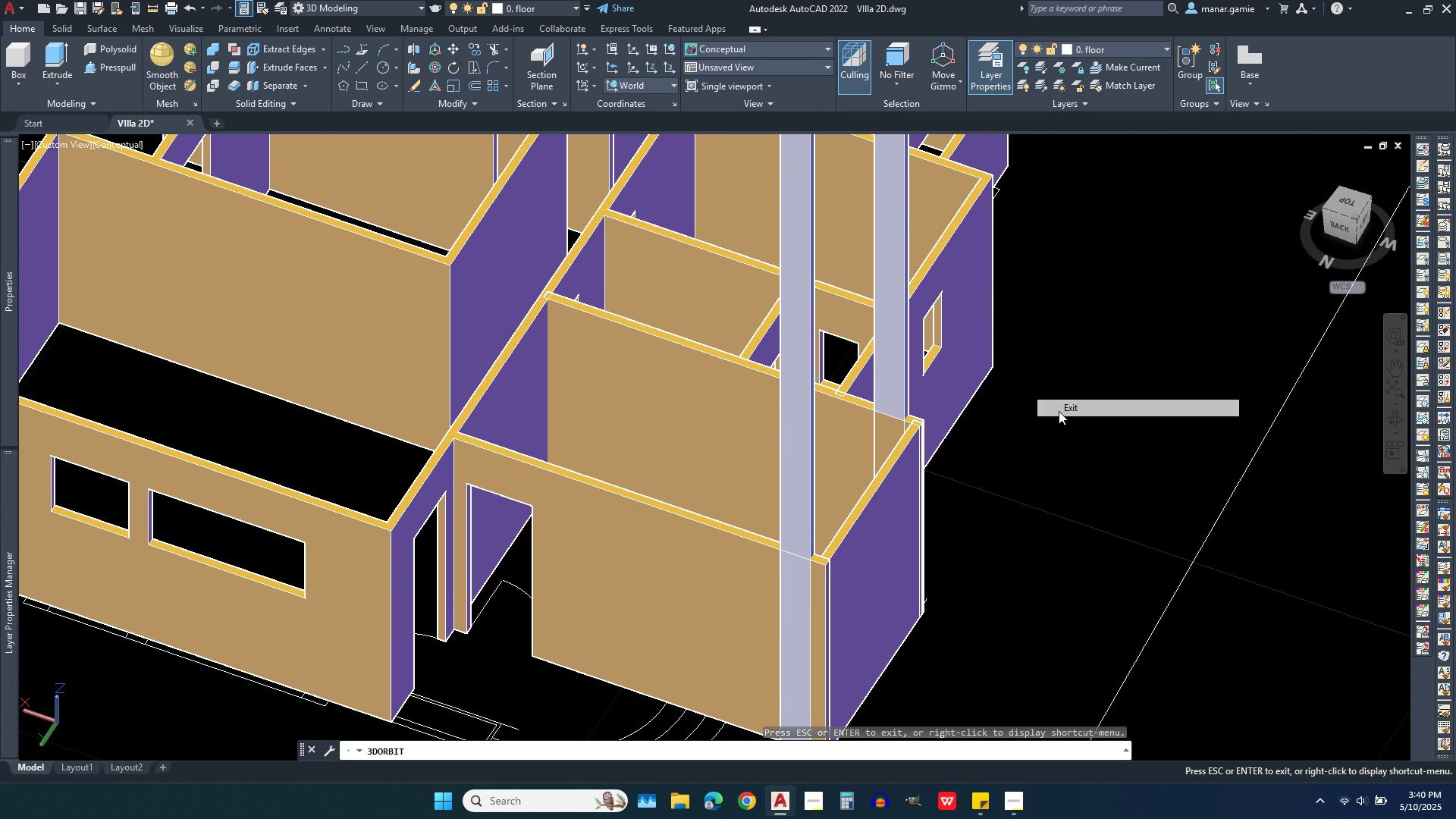 
left_click([1059, 411])
 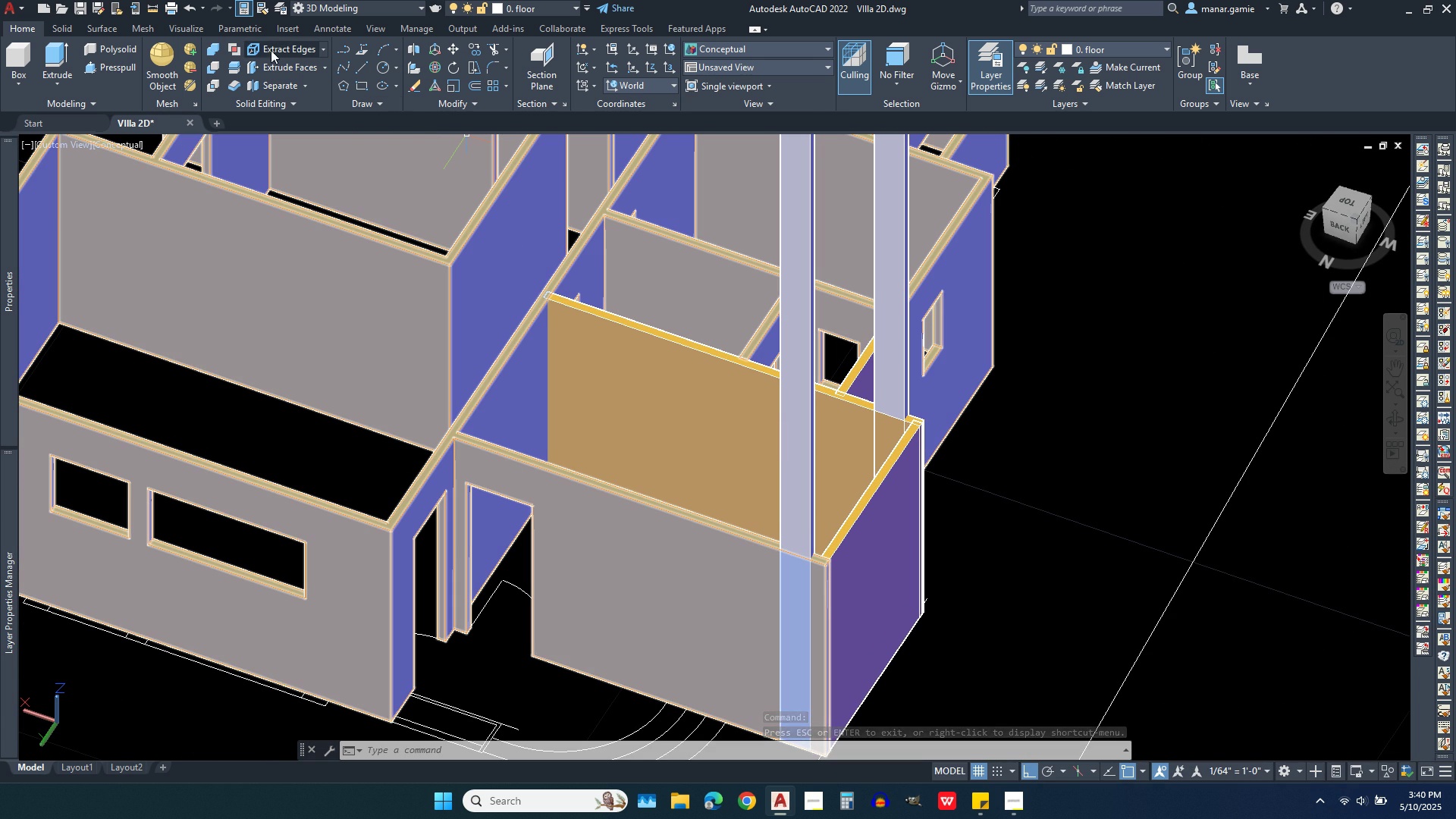 
wait(6.15)
 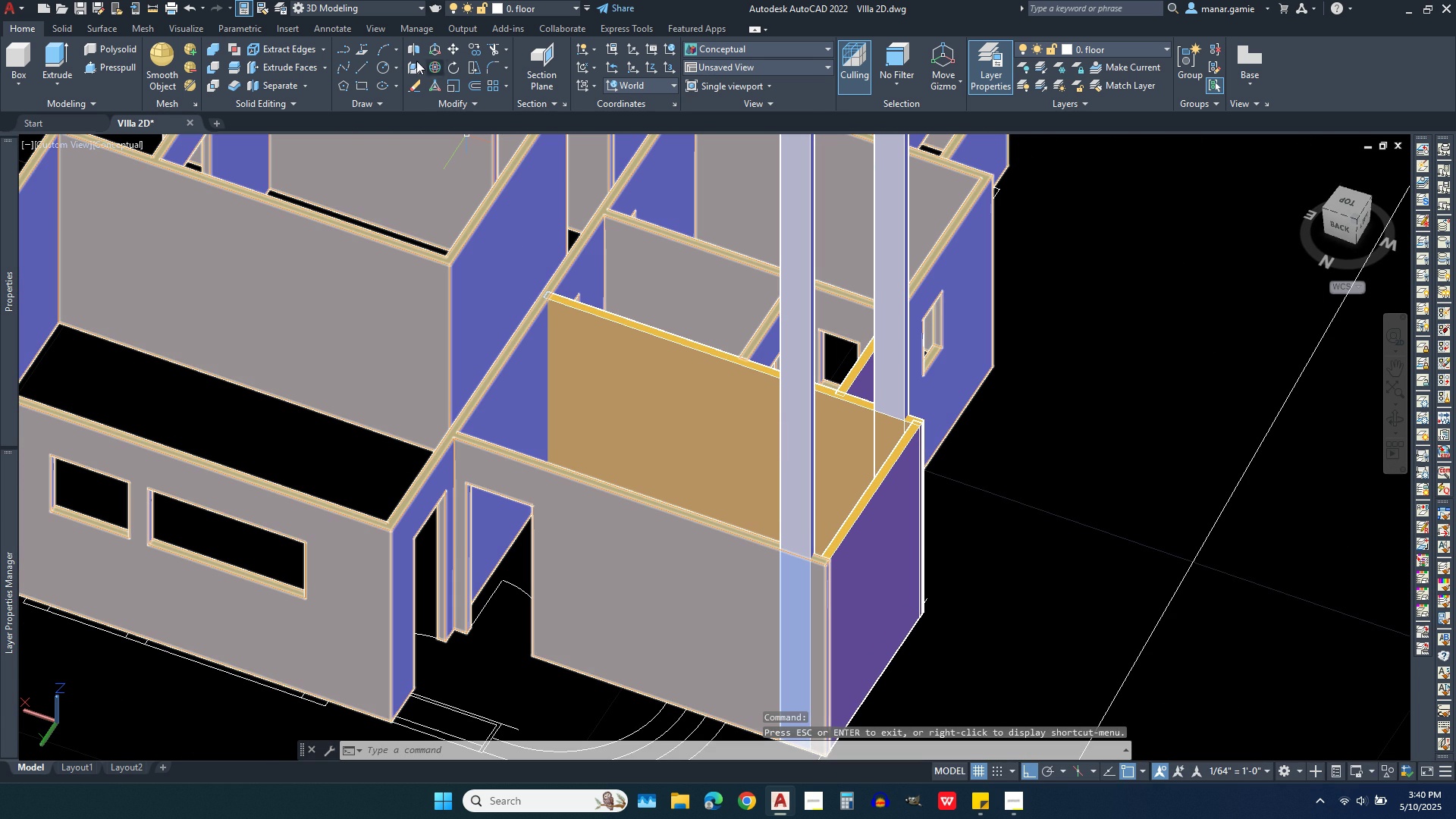 
scroll: coordinate [891, 291], scroll_direction: down, amount: 1.0
 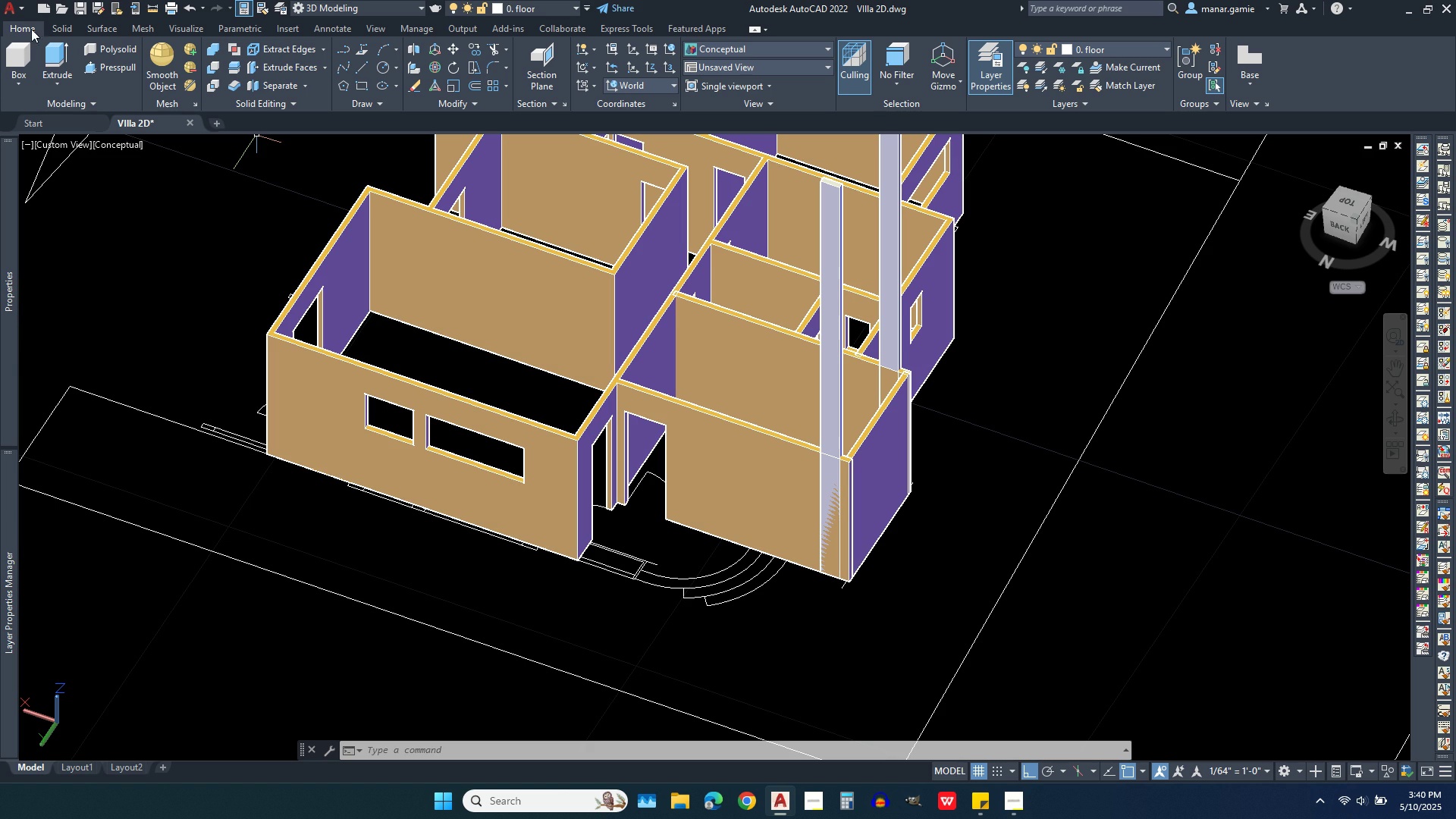 
wait(5.16)
 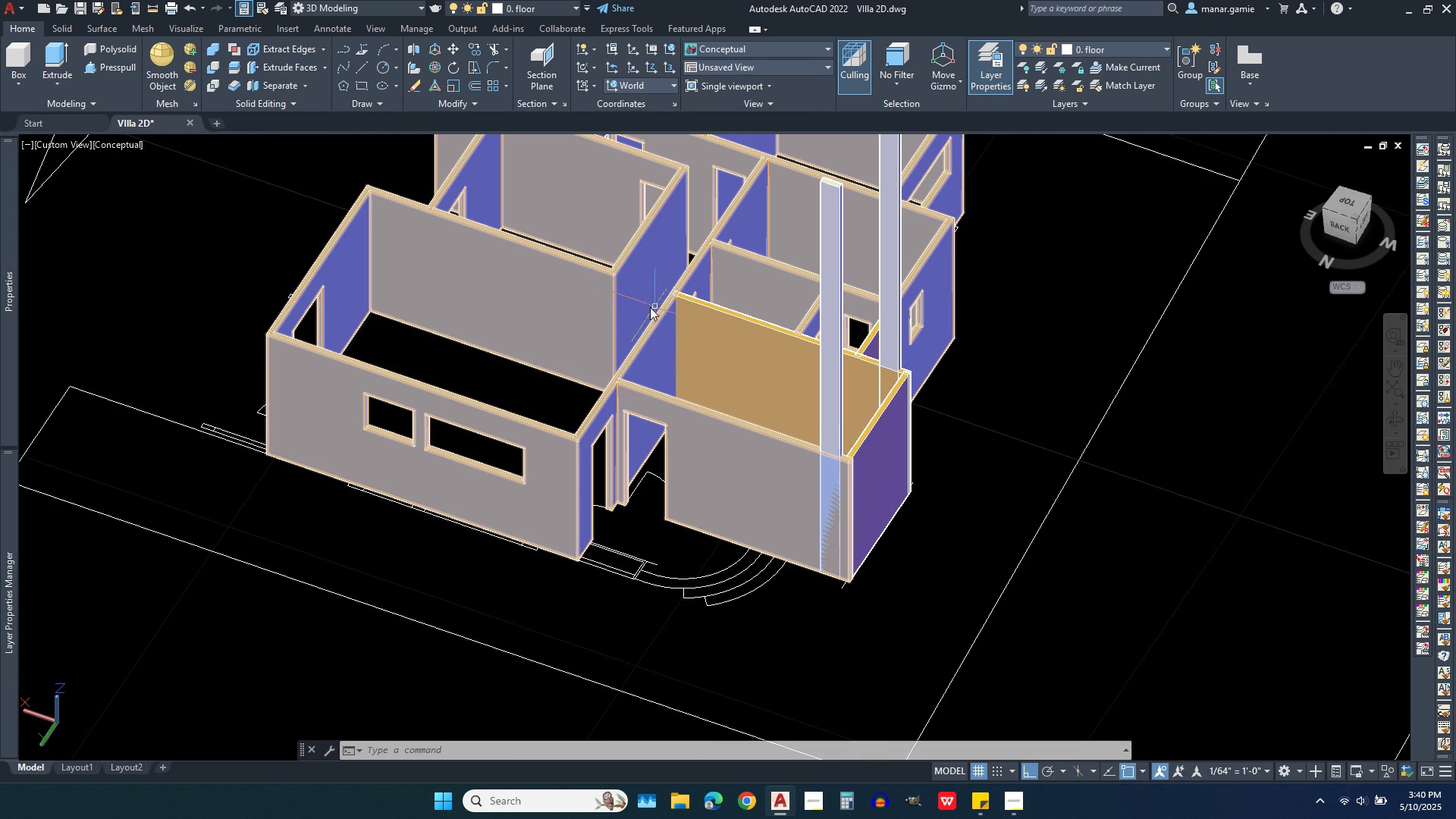 
left_click([20, 5])
 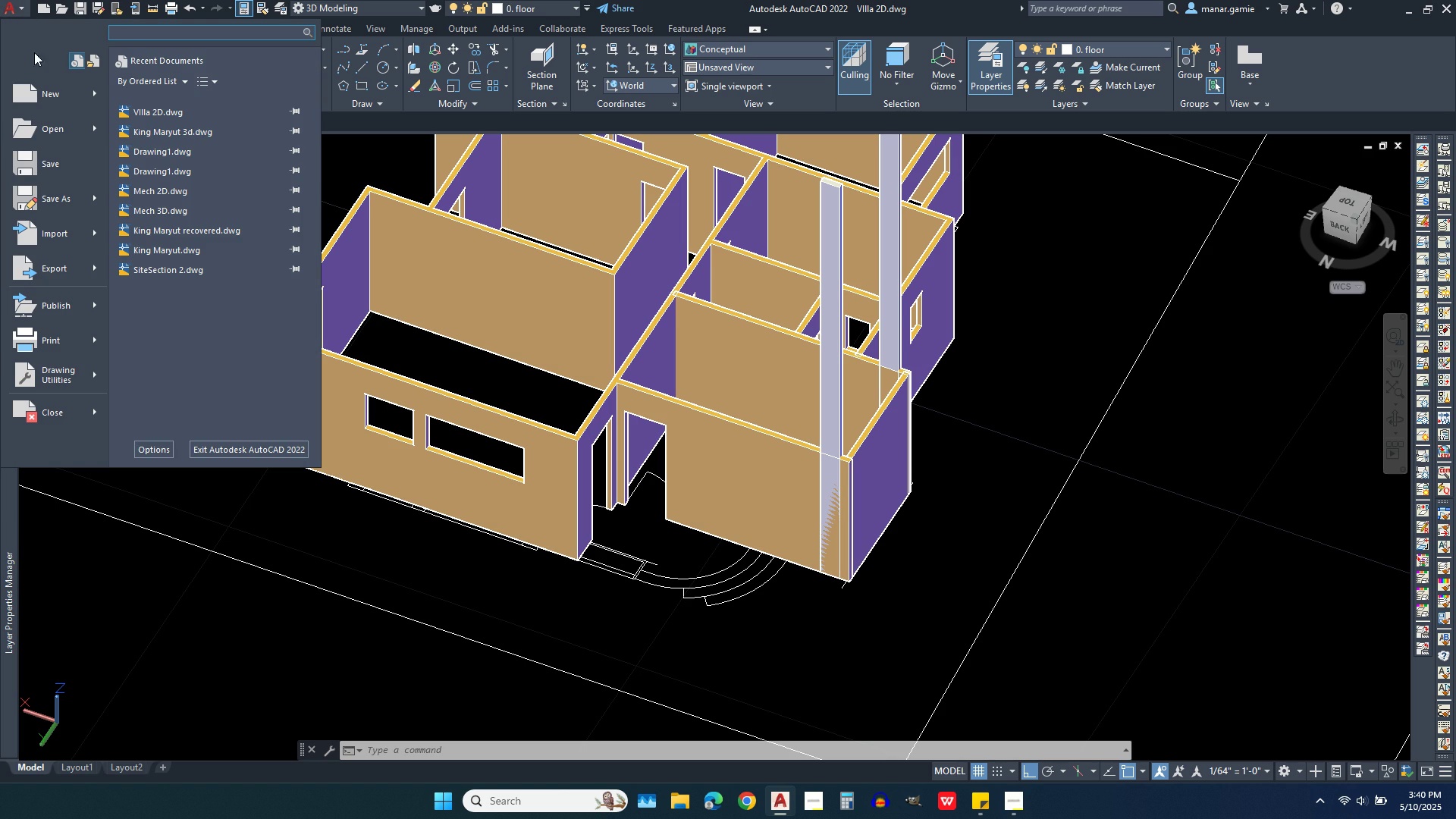 
mouse_move([18, 100])
 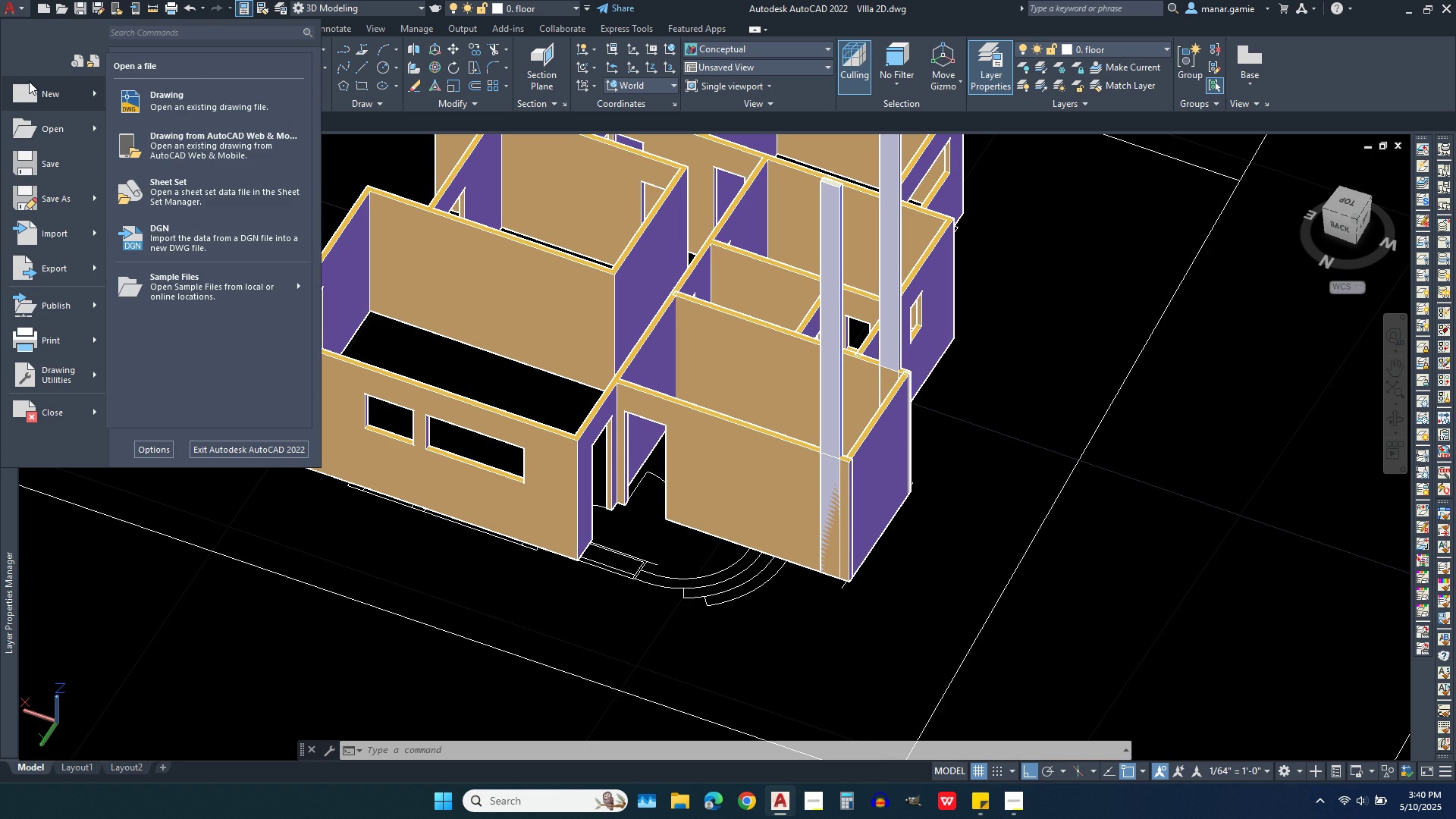 
mouse_move([52, 34])
 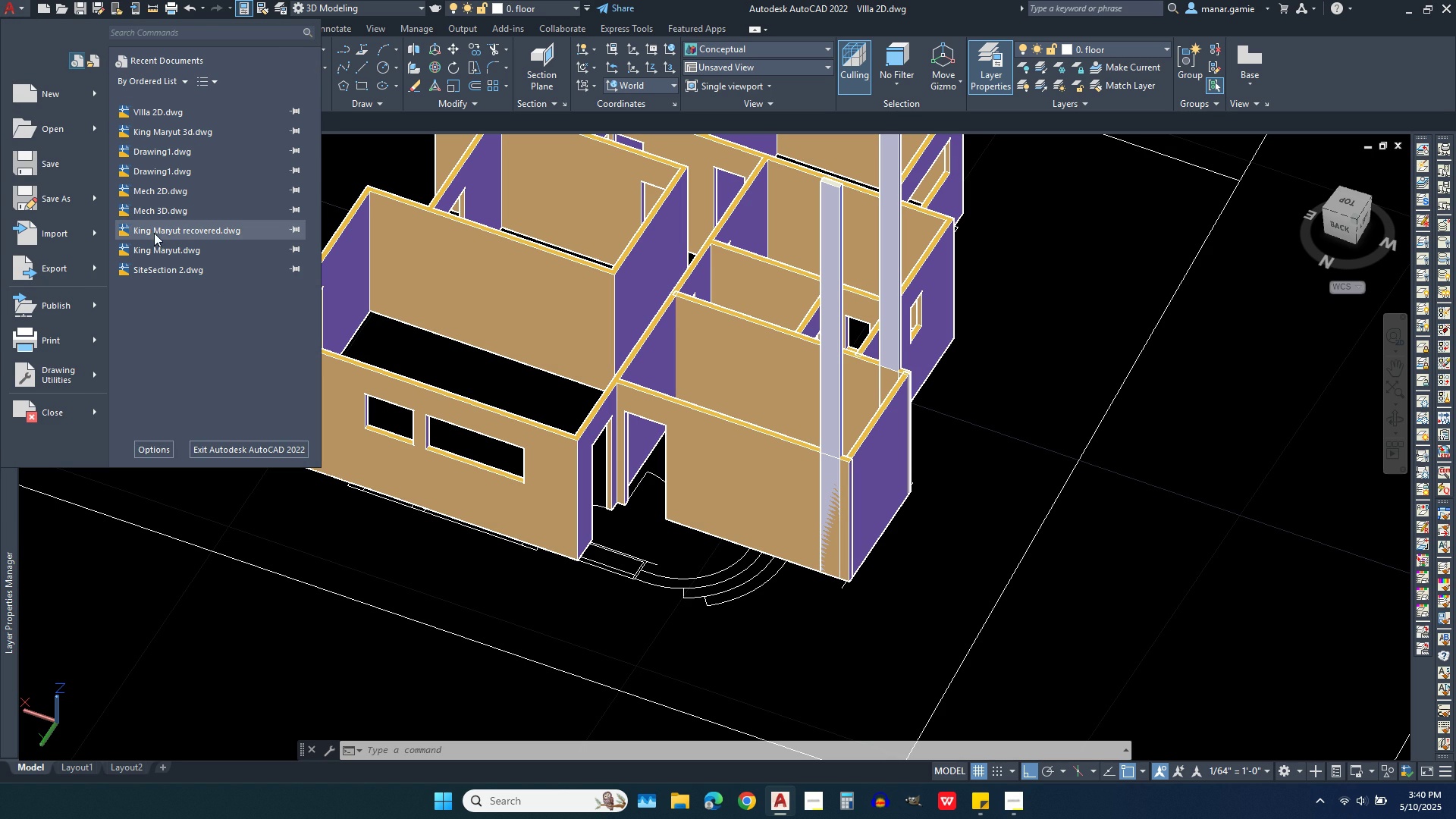 
left_click([151, 228])
 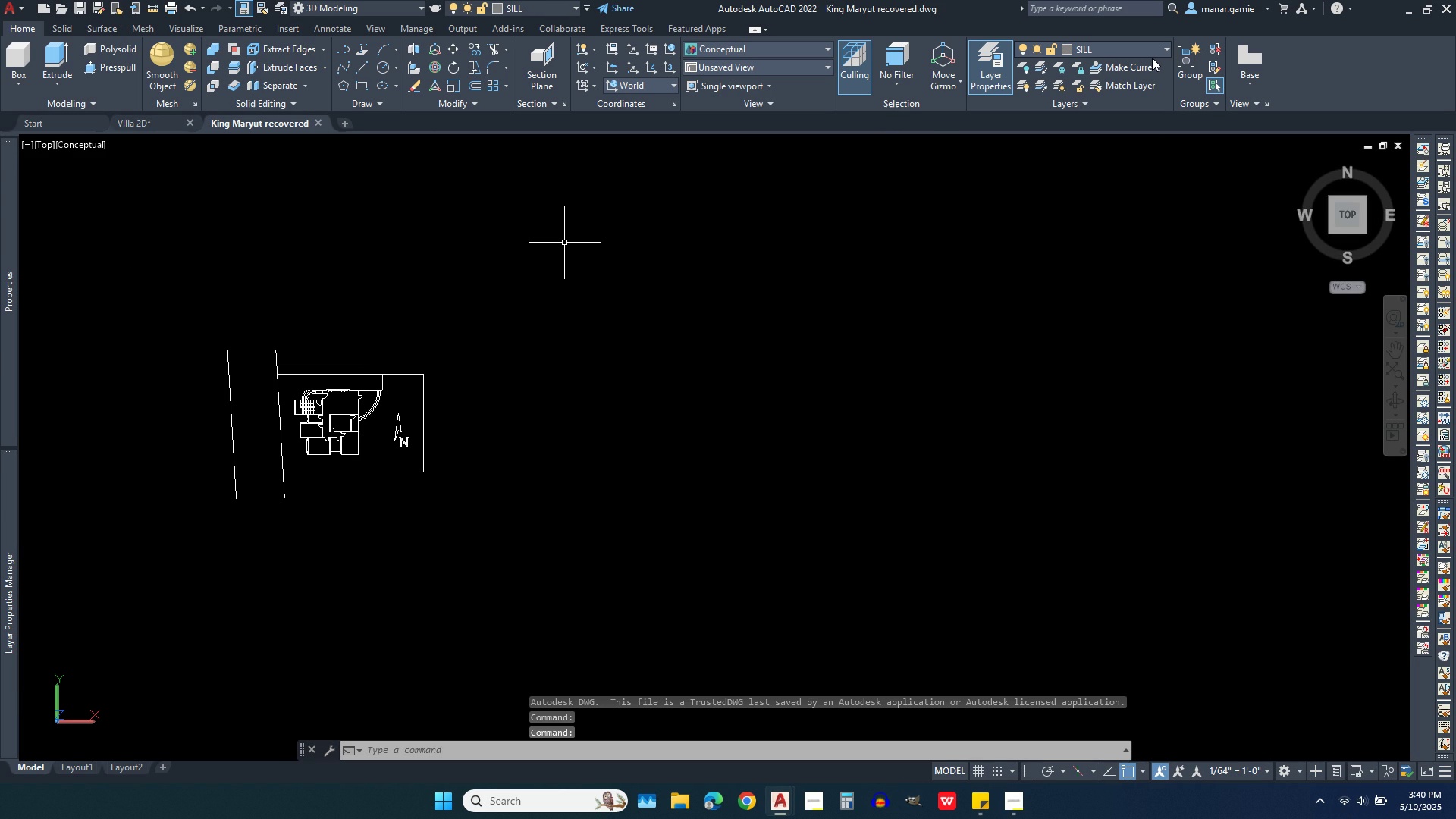 
wait(7.1)
 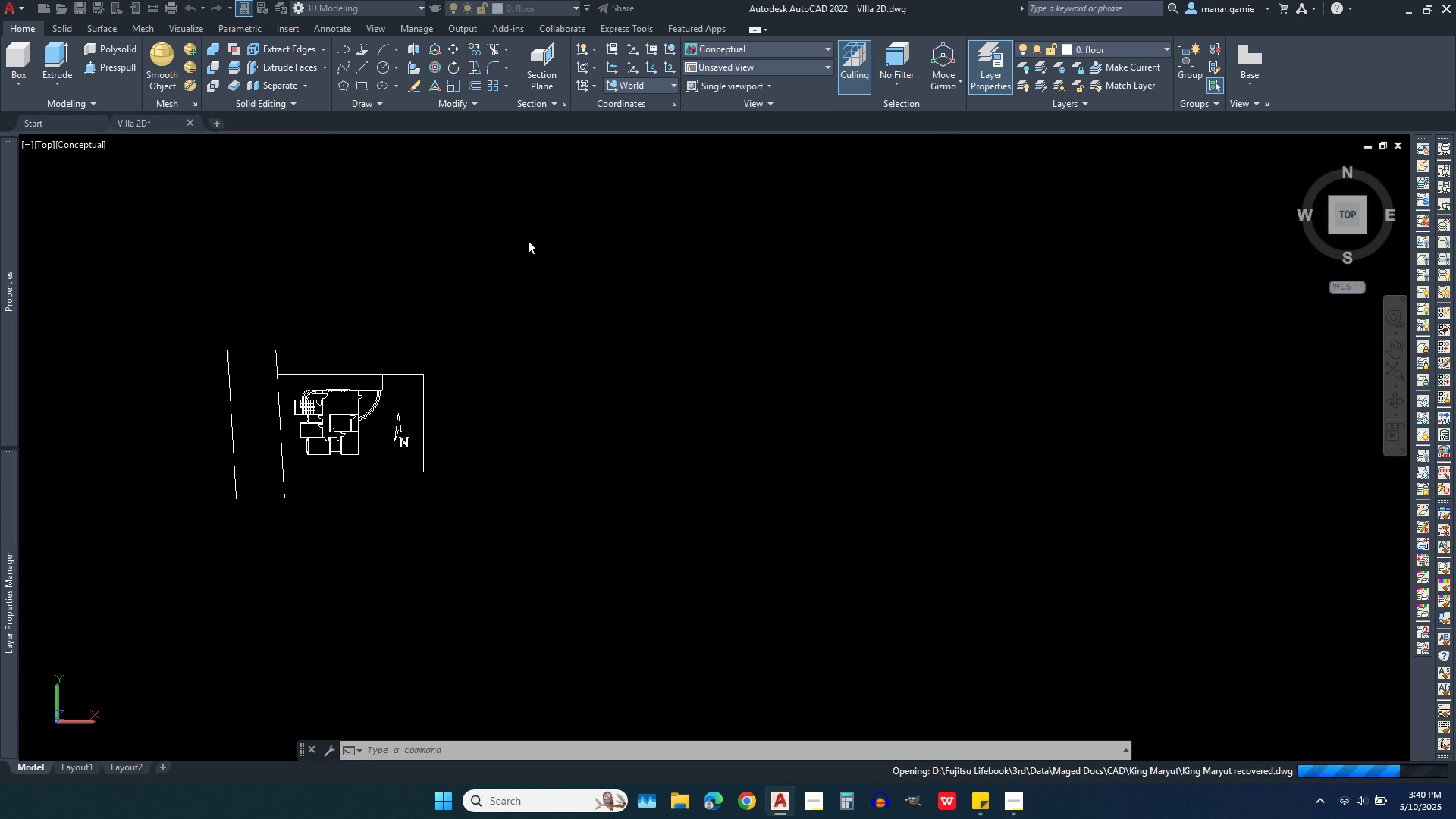 
left_click([1149, 47])
 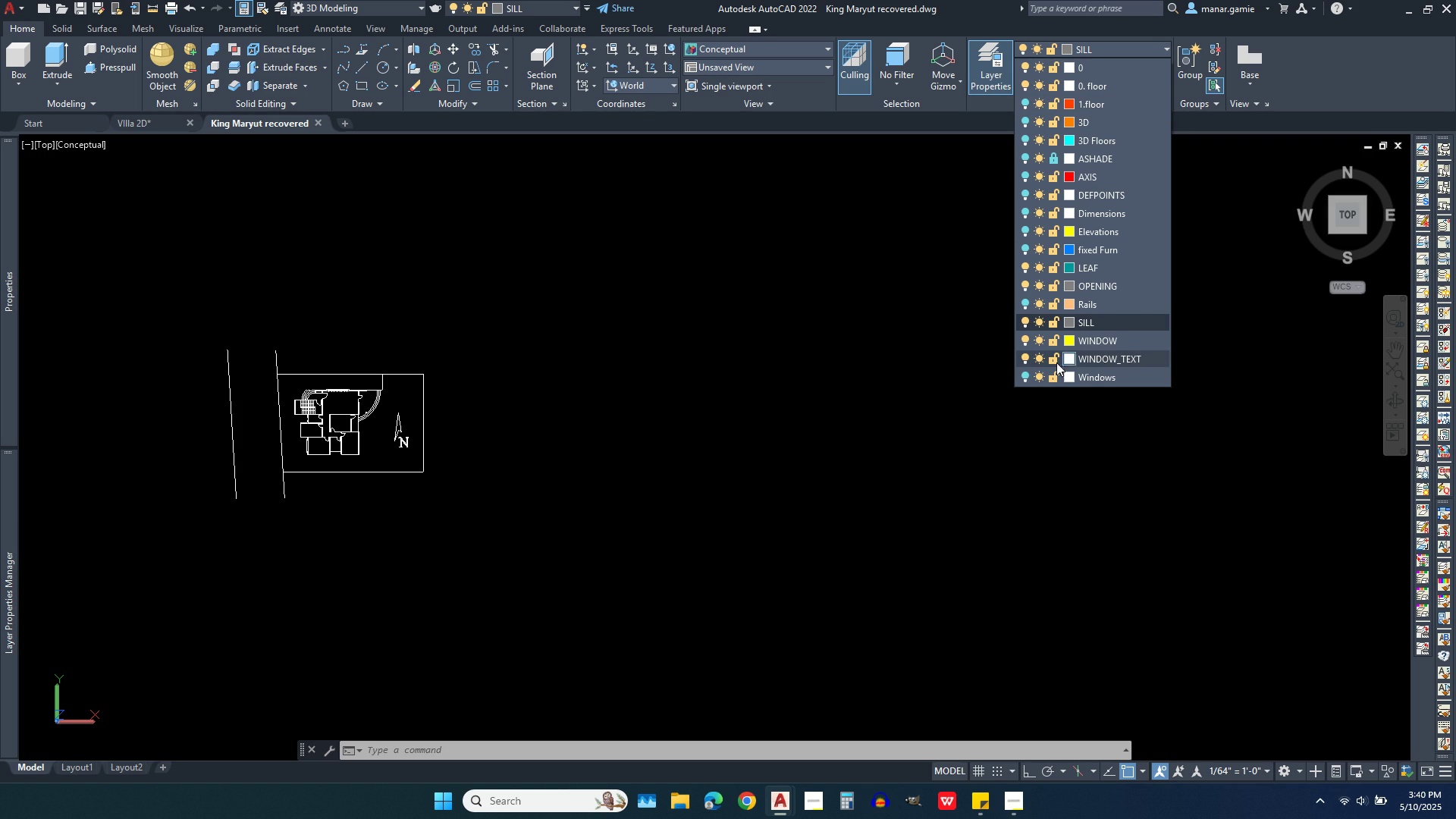 
wait(10.37)
 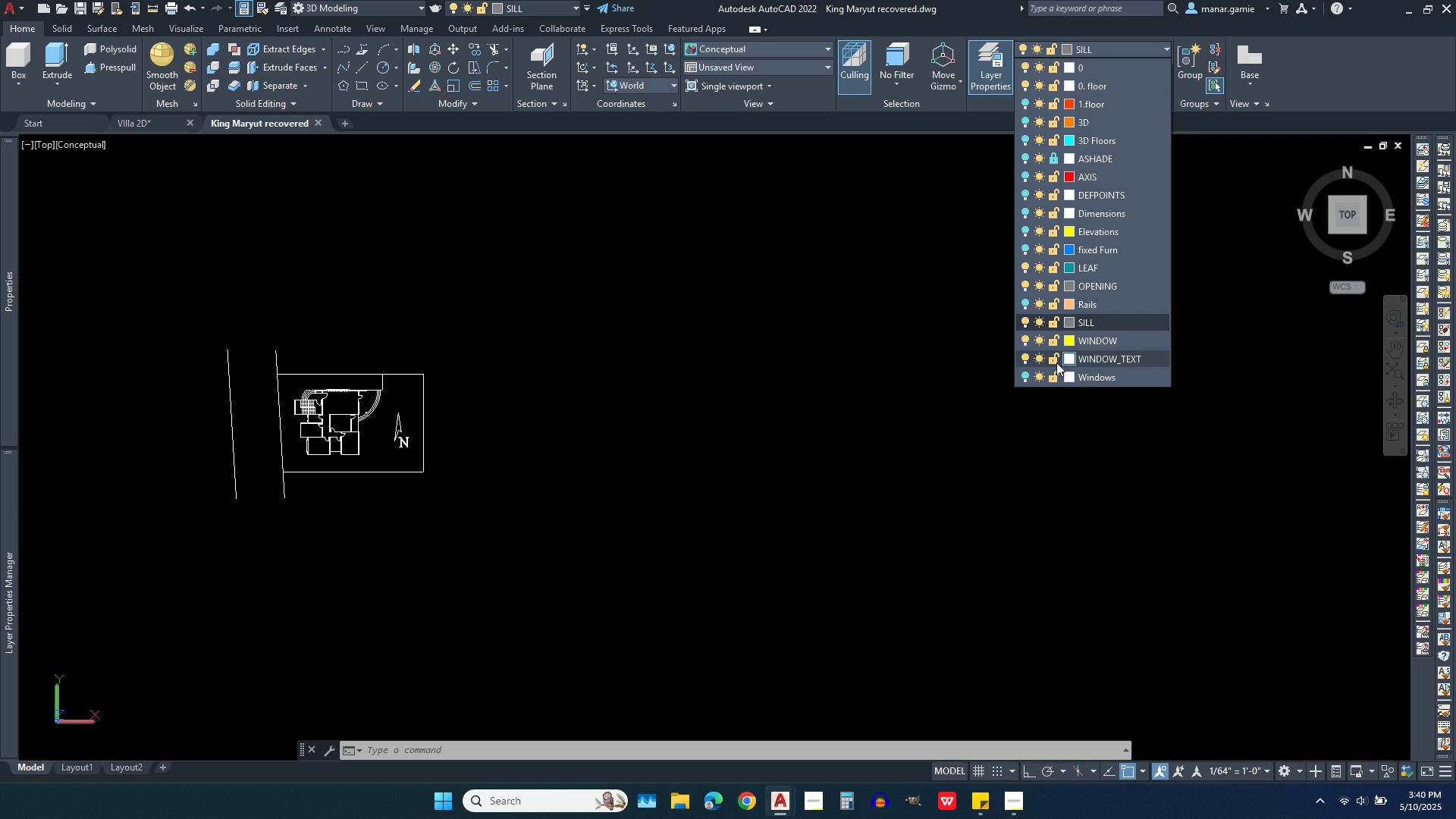 
left_click([1395, 416])